 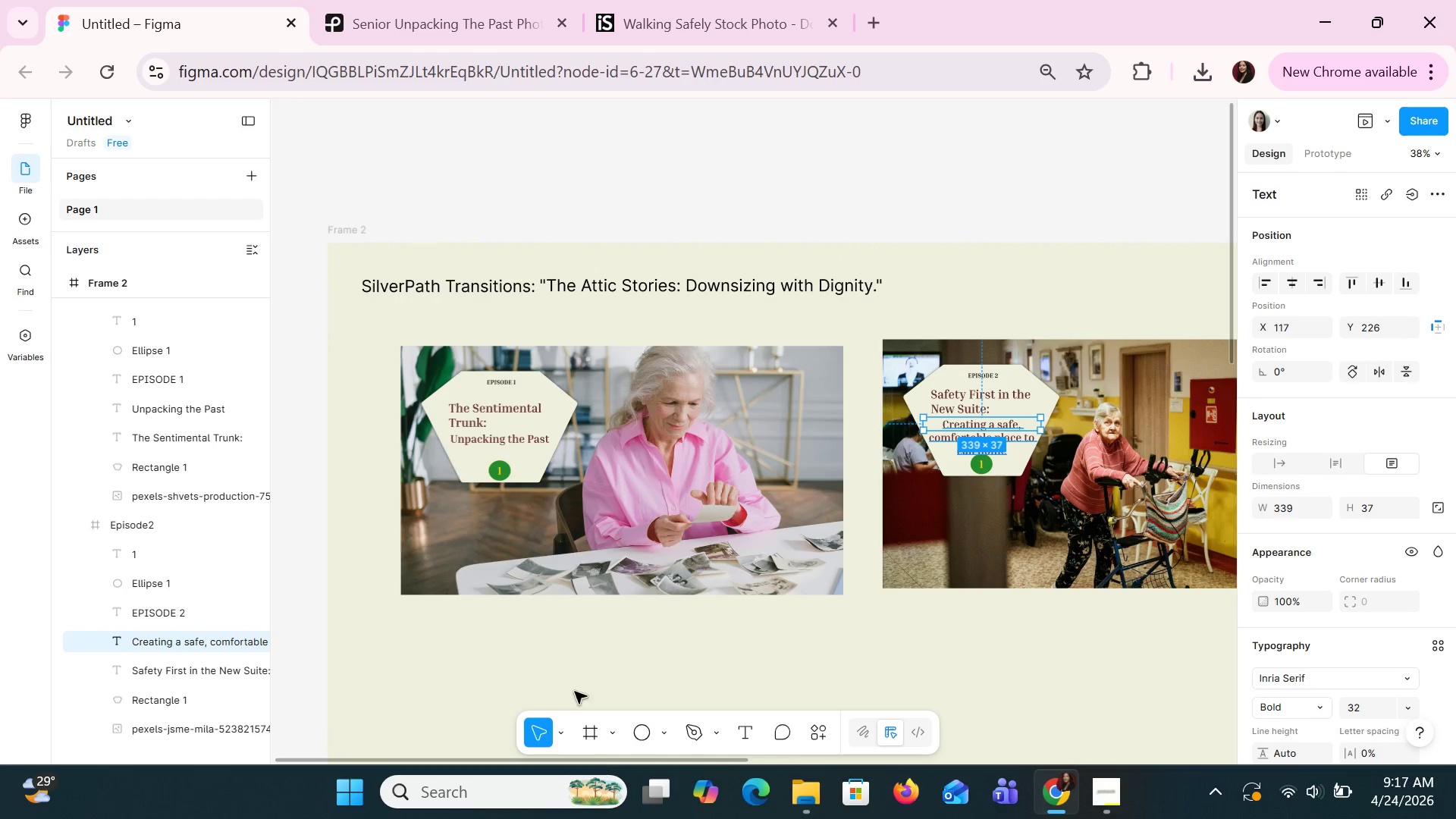 
scroll: coordinate [553, 592], scroll_direction: up, amount: 2.0
 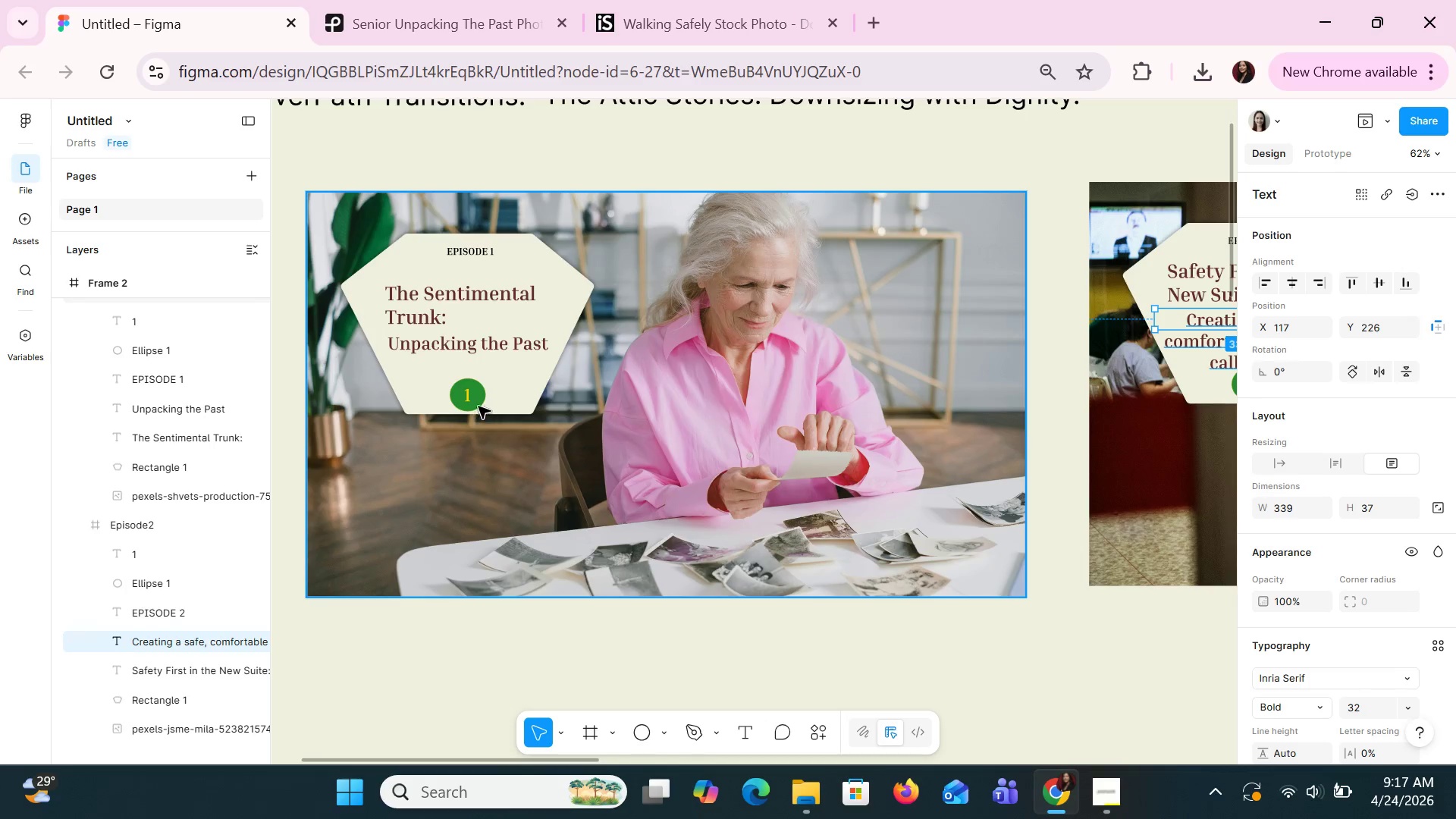 
left_click([479, 399])
 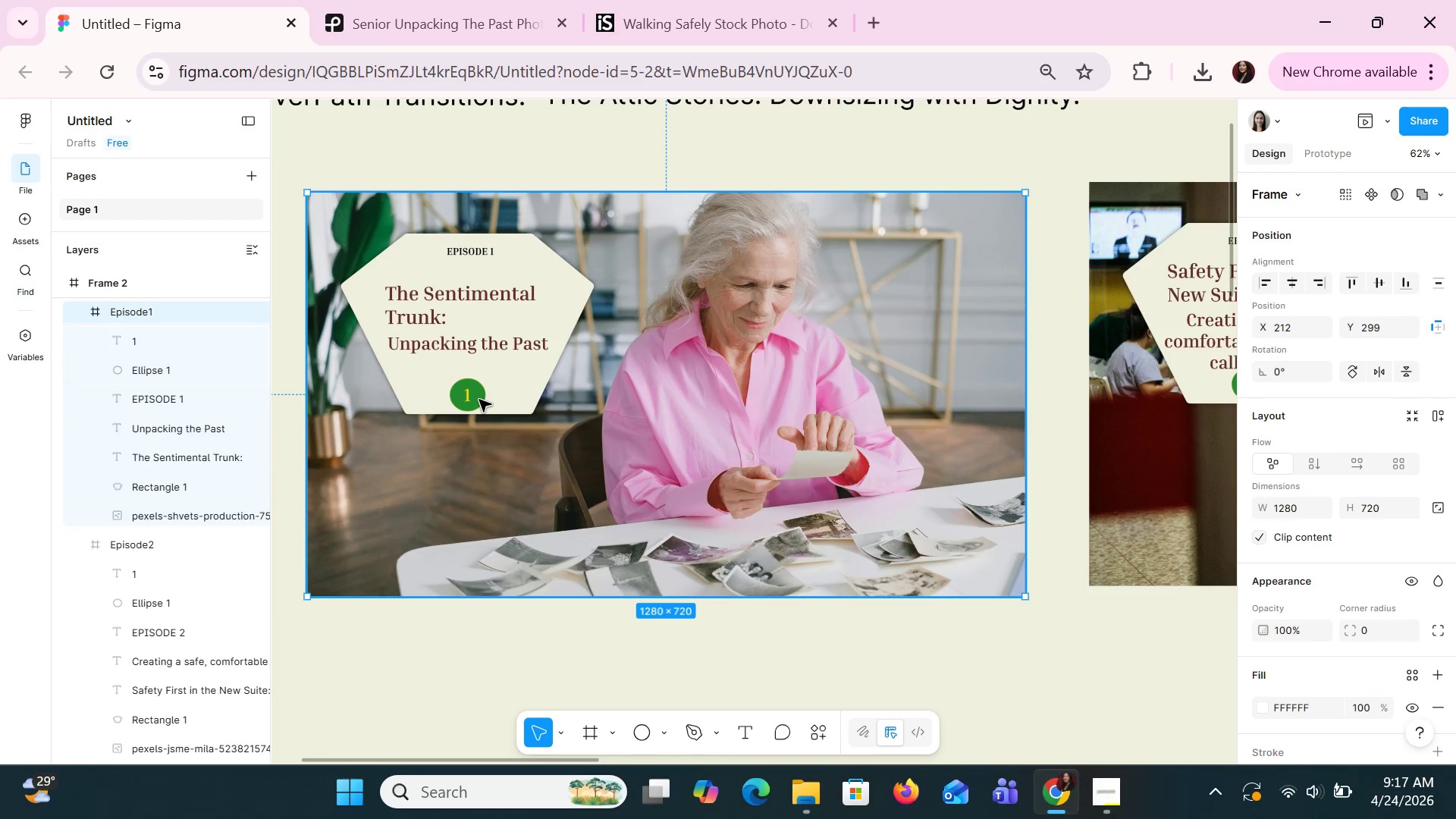 
double_click([479, 399])
 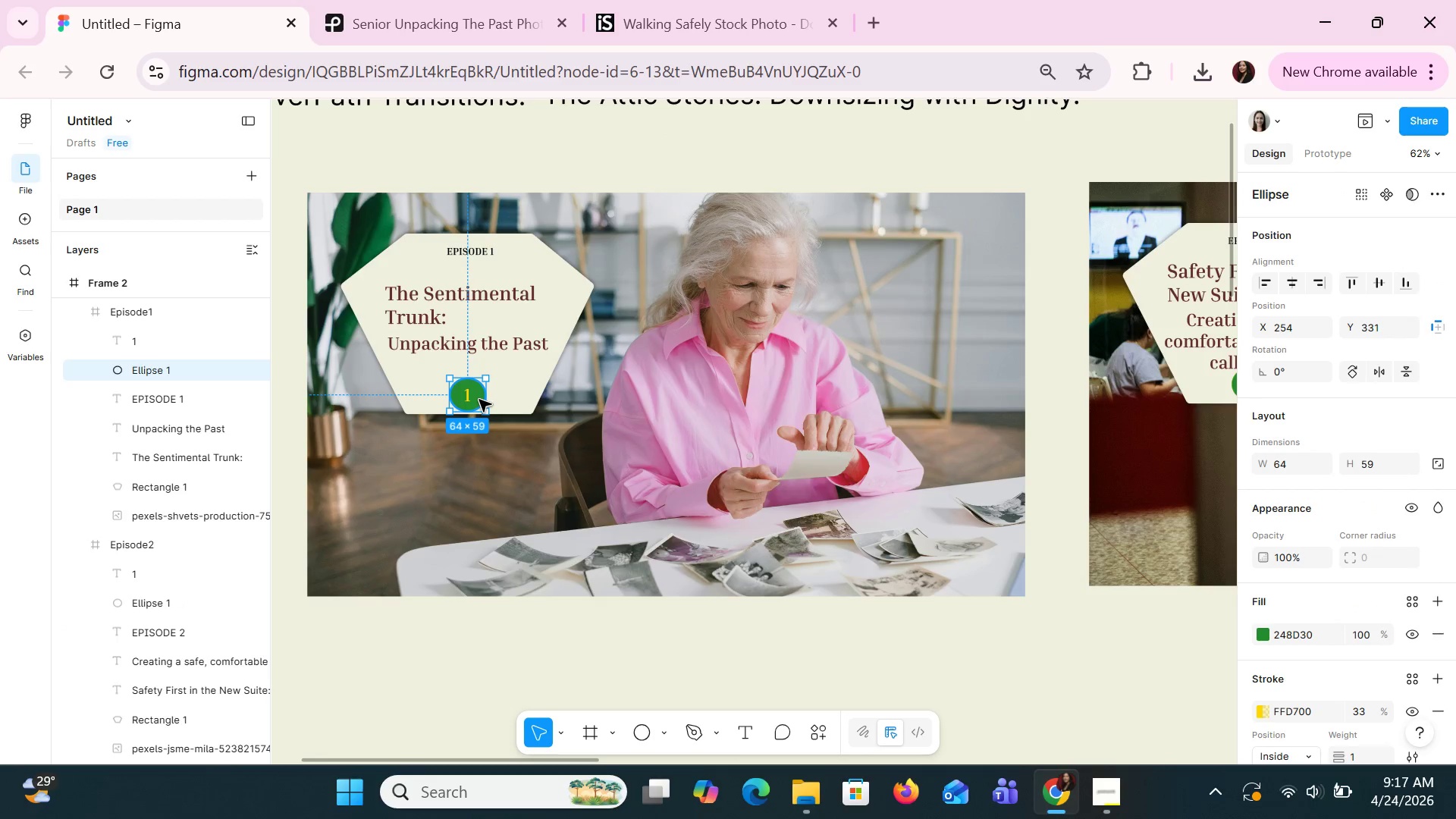 
hold_key(key=ShiftLeft, duration=0.72)
left_click([468, 399])
 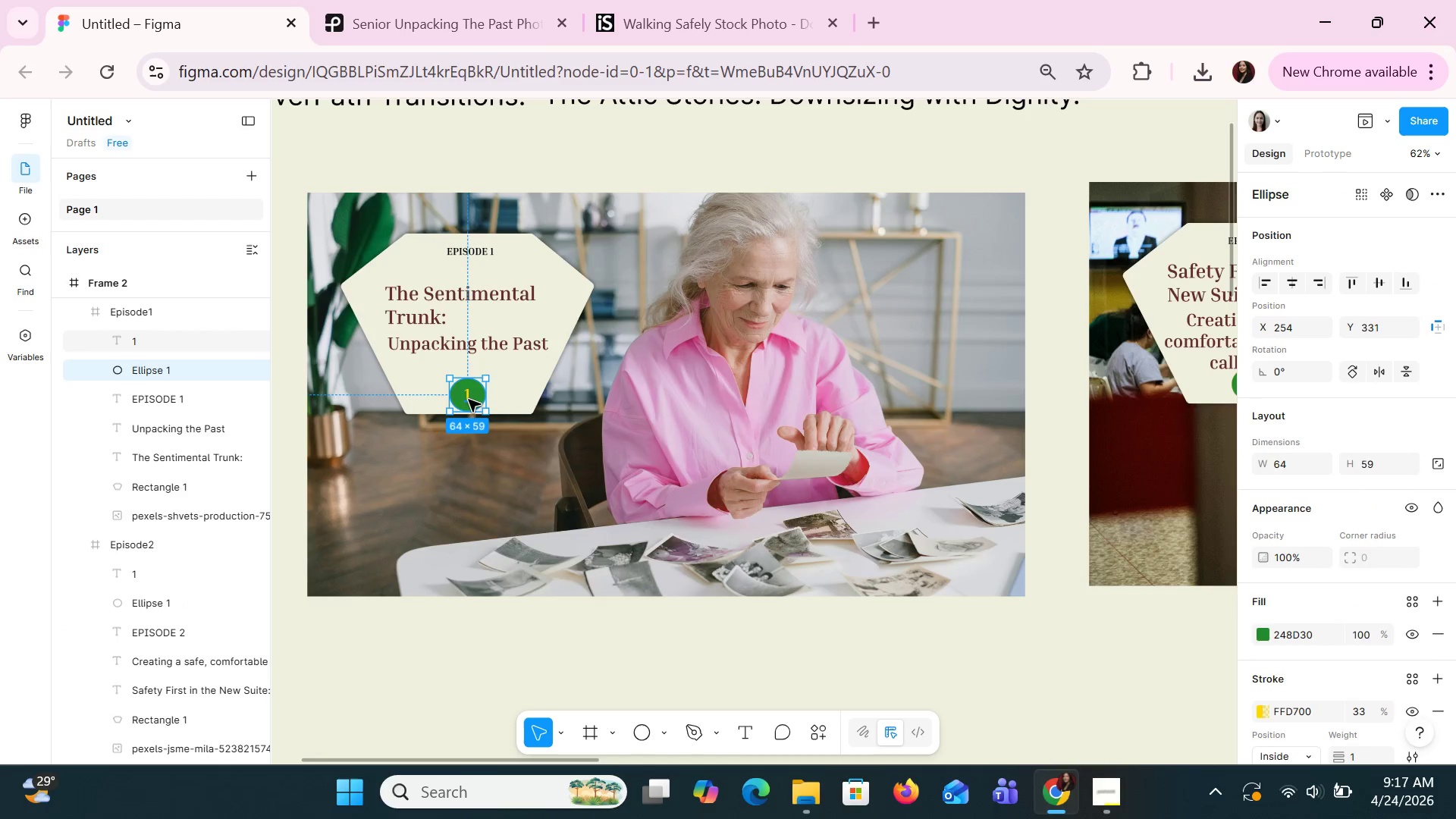 
hold_key(key=ShiftLeft, duration=4.47)
 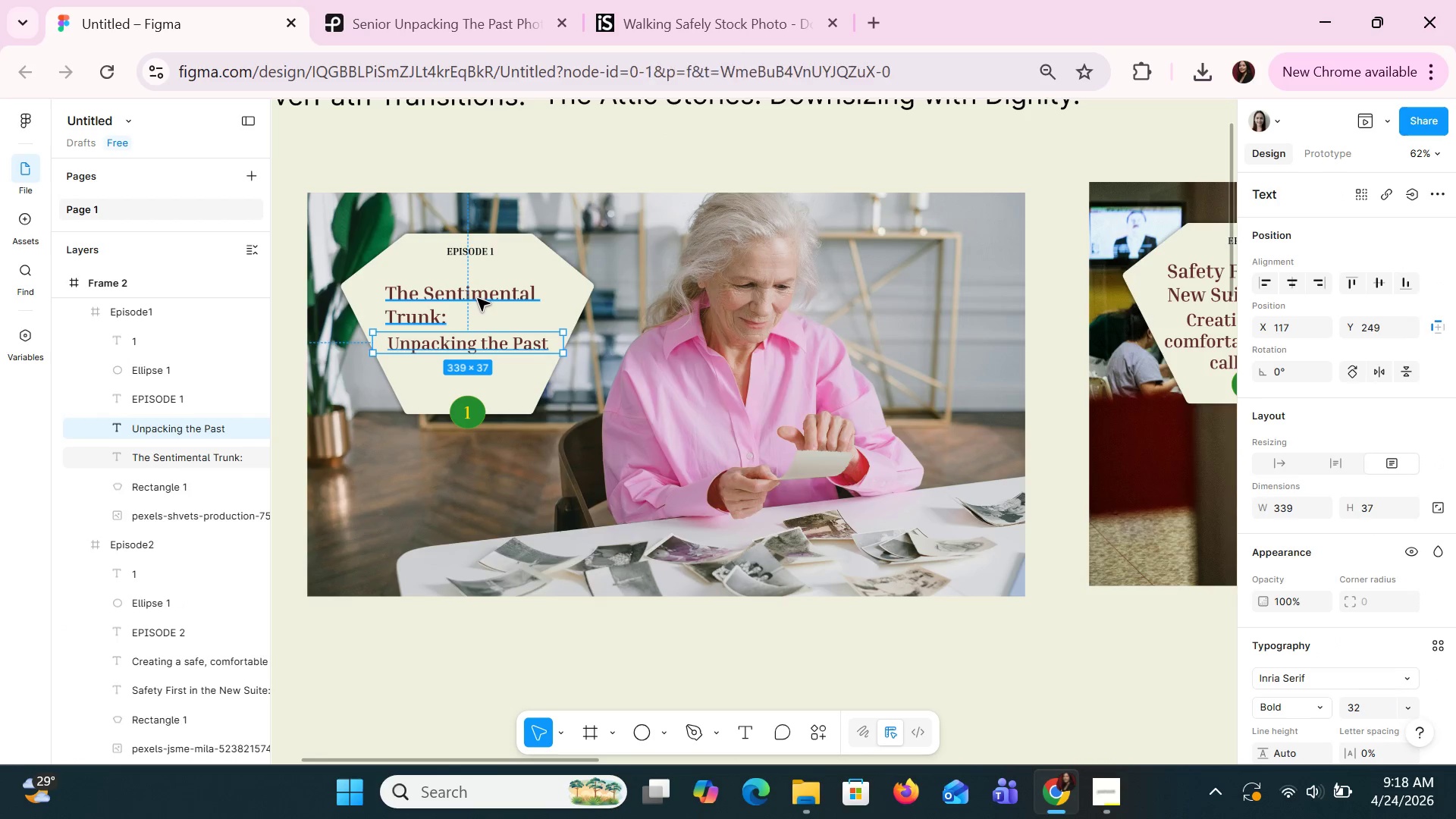 
hold_key(key=ArrowDown, duration=1.02)
 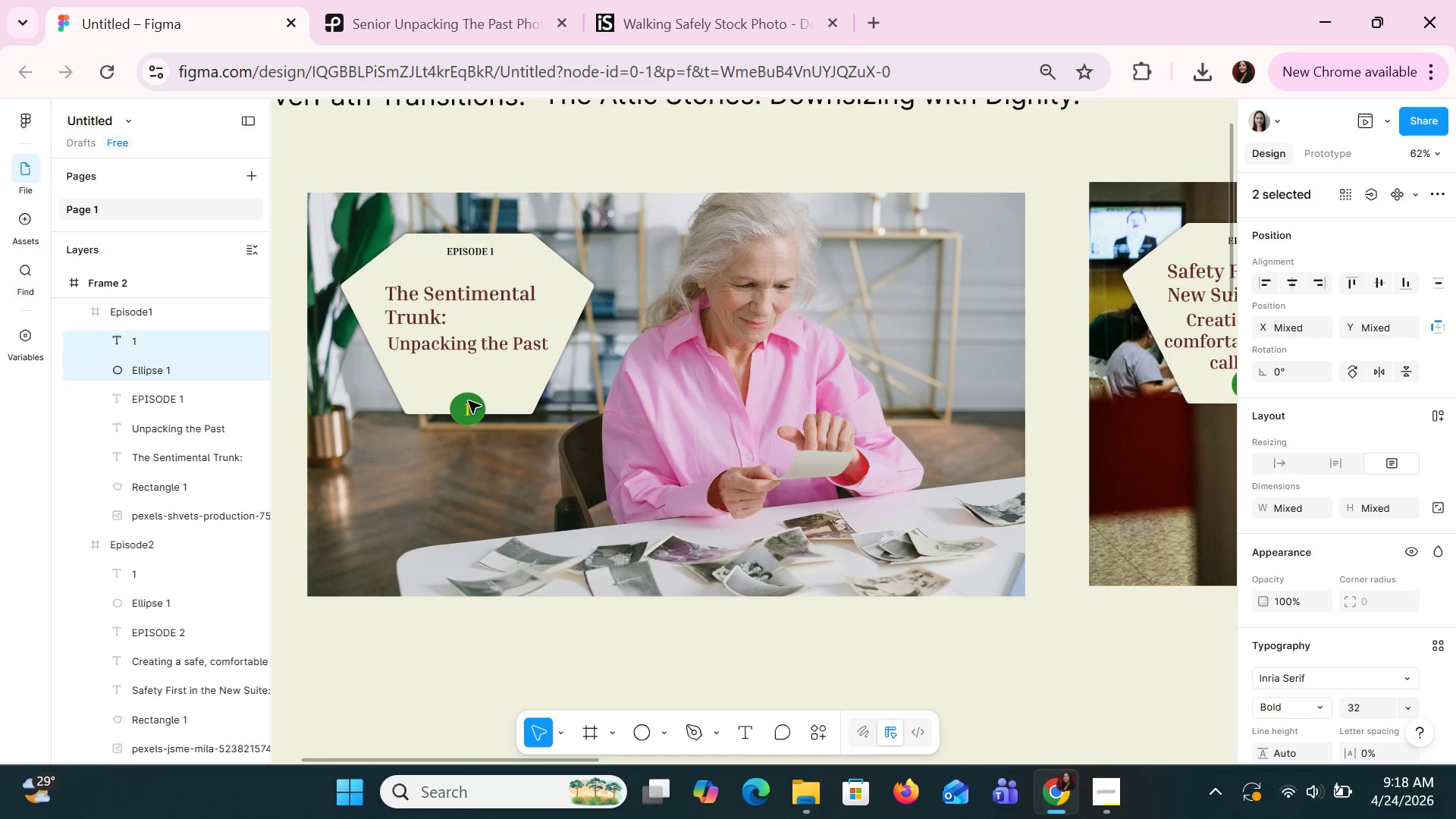 
key(ArrowDown)
 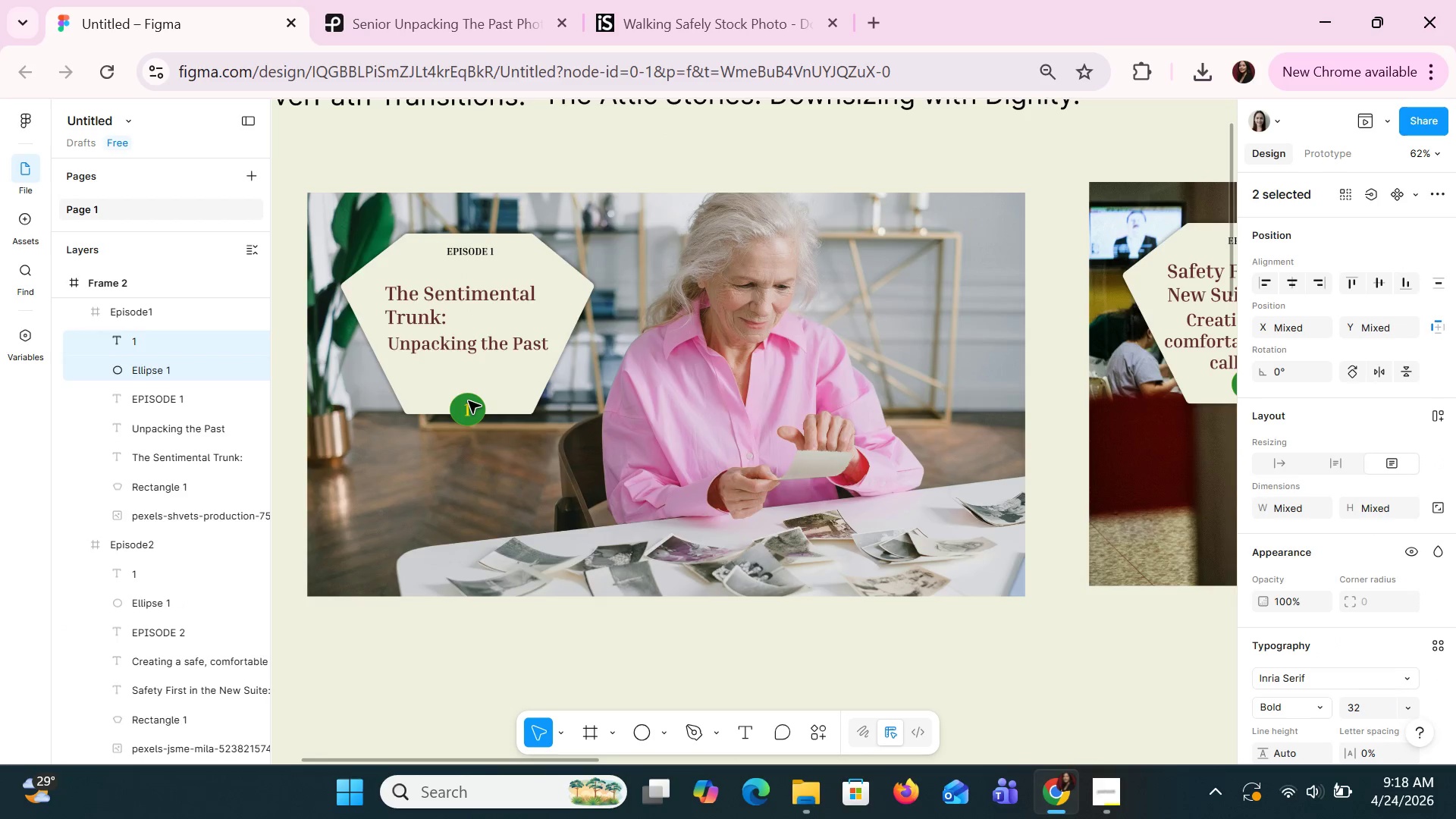 
key(ArrowDown)
 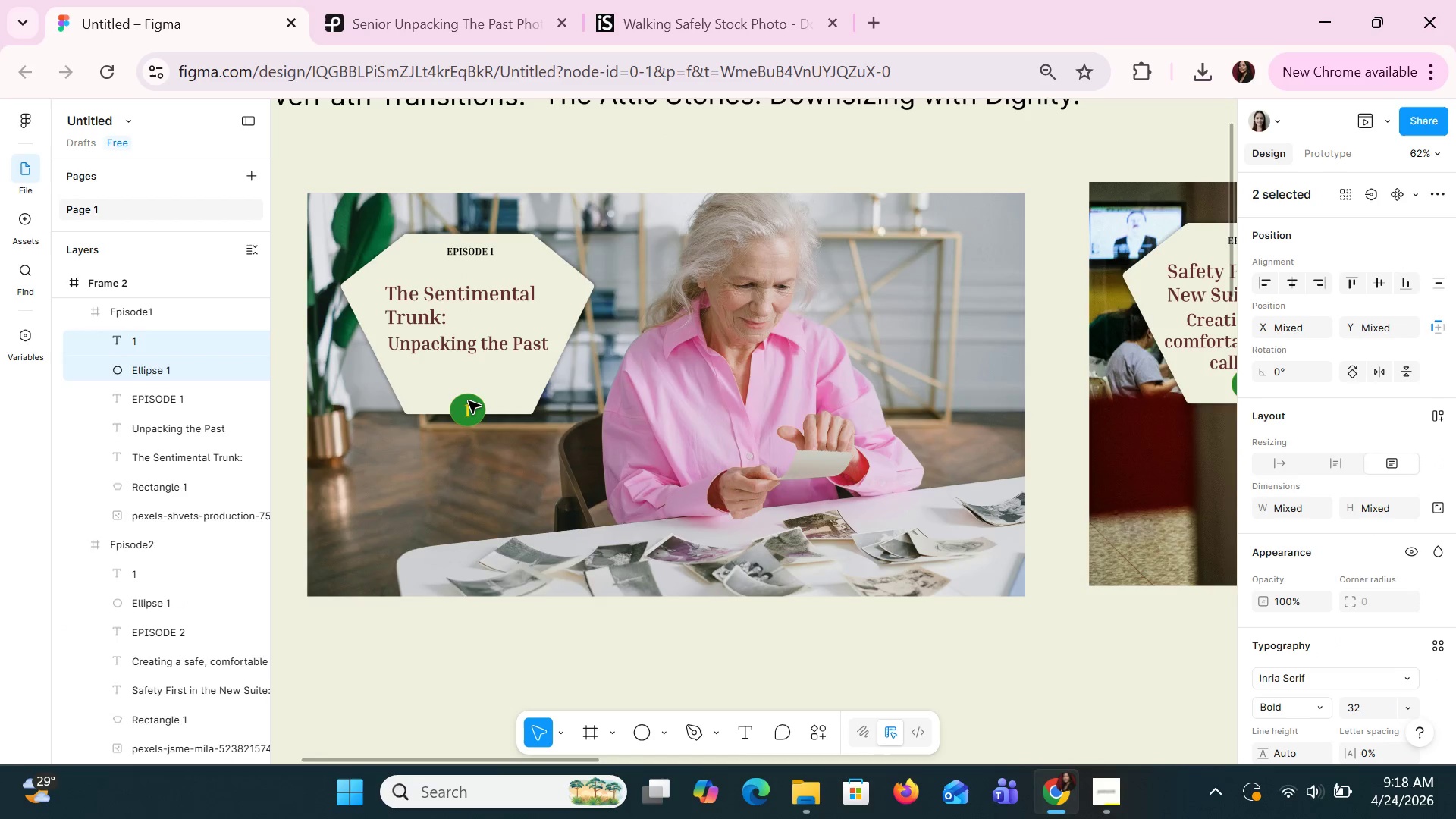 
key(ArrowDown)
 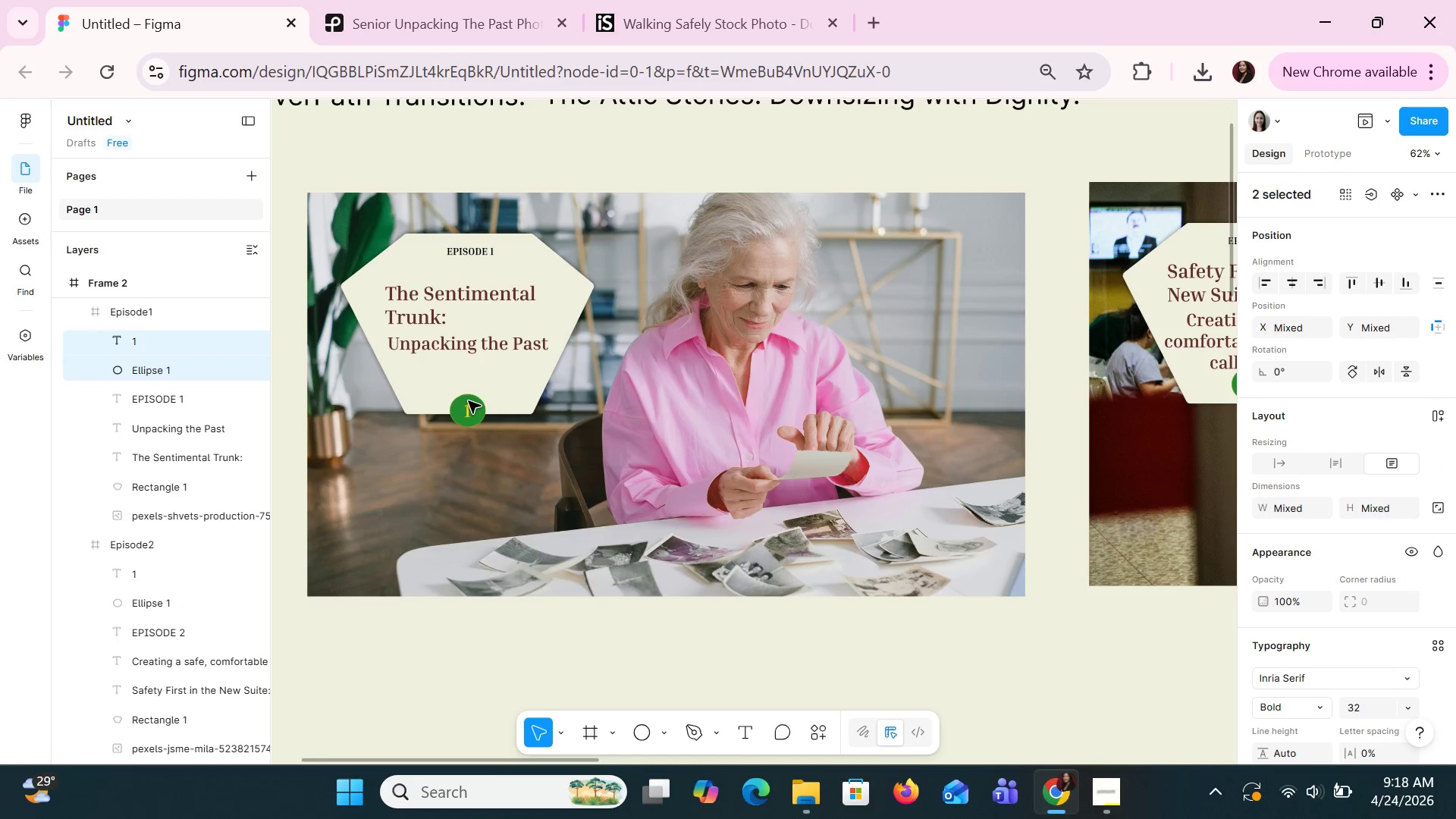 
key(ArrowDown)
 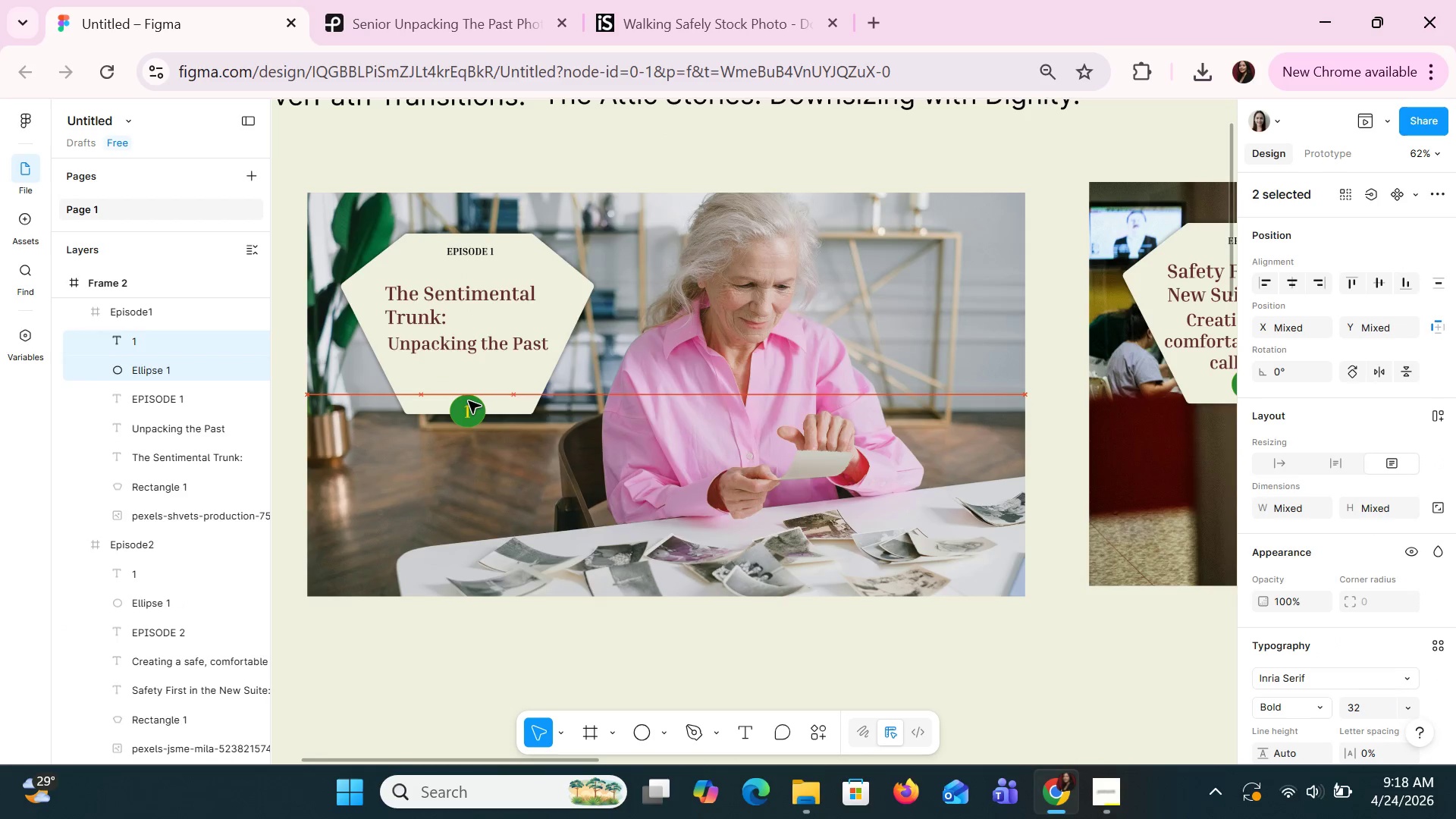 
key(ArrowDown)
 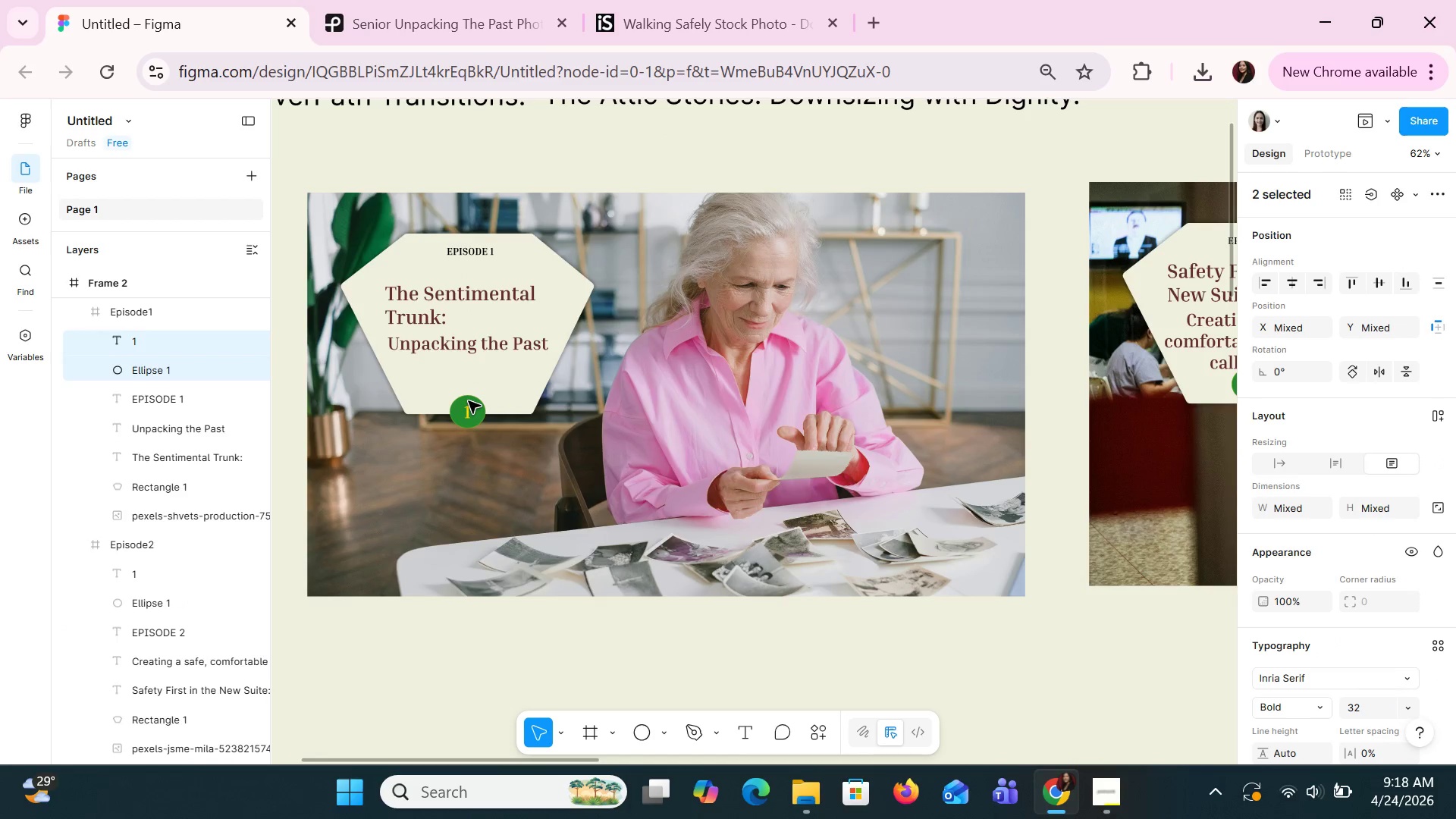 
key(ArrowDown)
 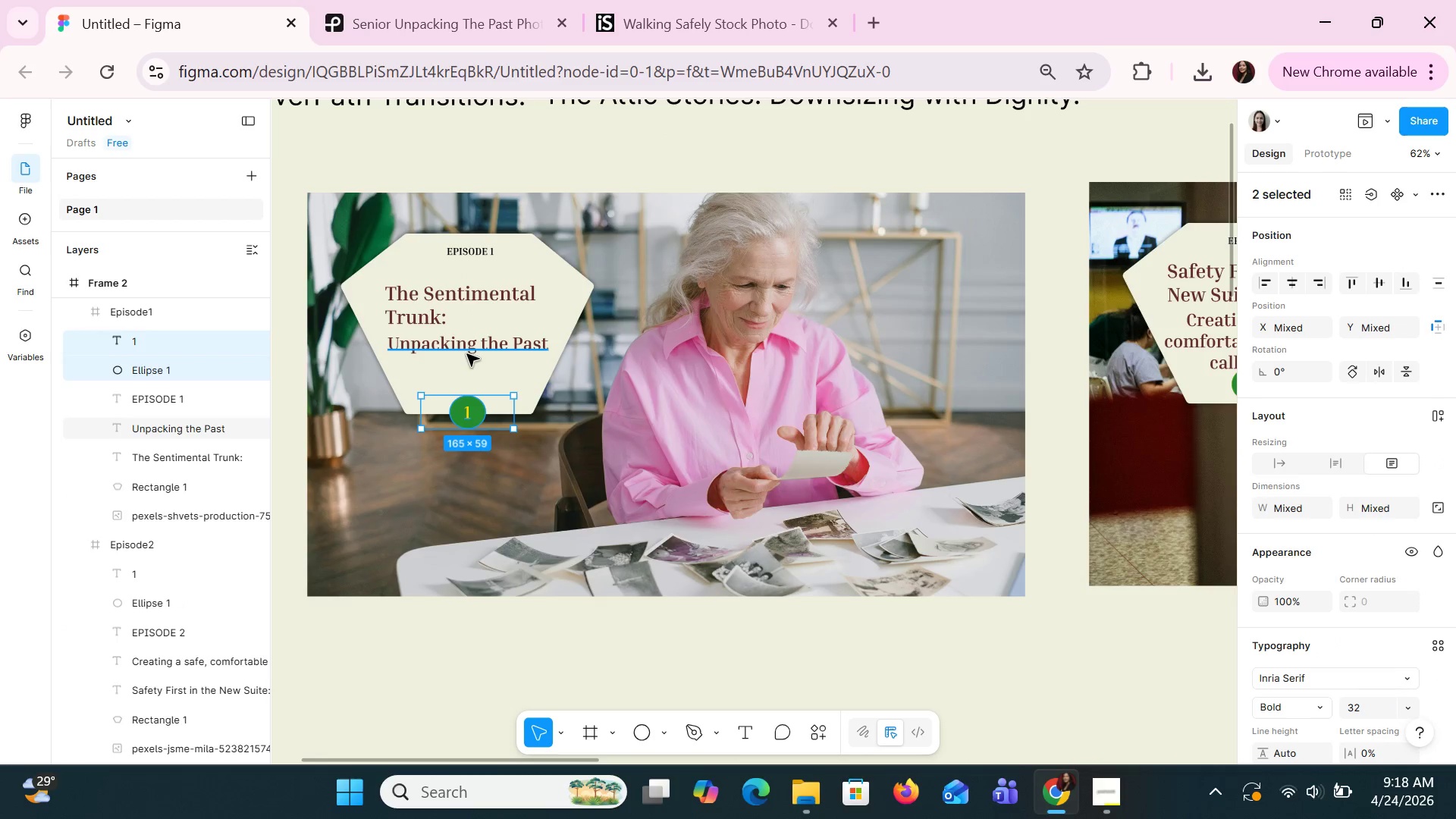 
left_click([466, 351])
 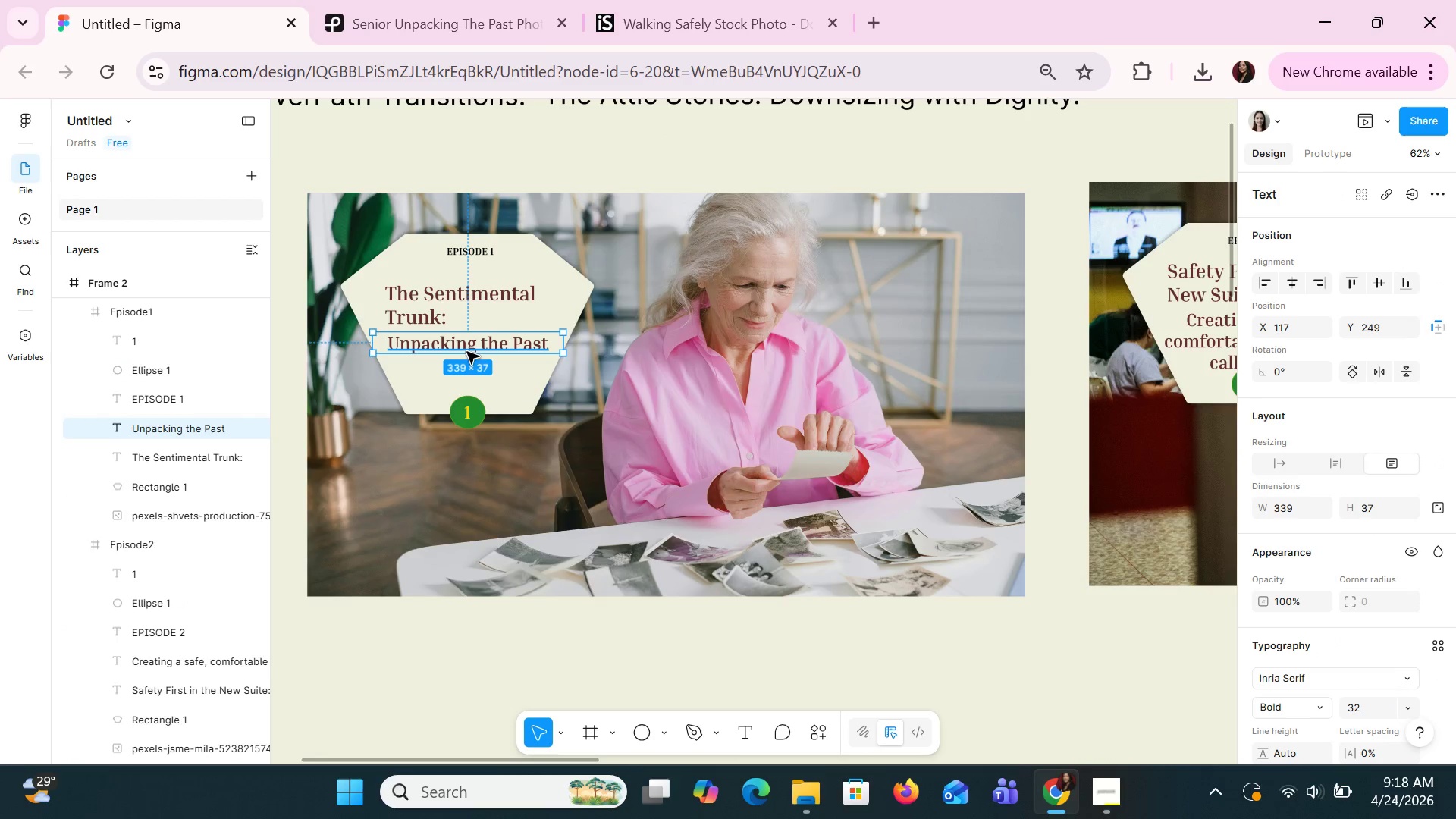 
hold_key(key=ShiftLeft, duration=1.23)
left_click([477, 298])
 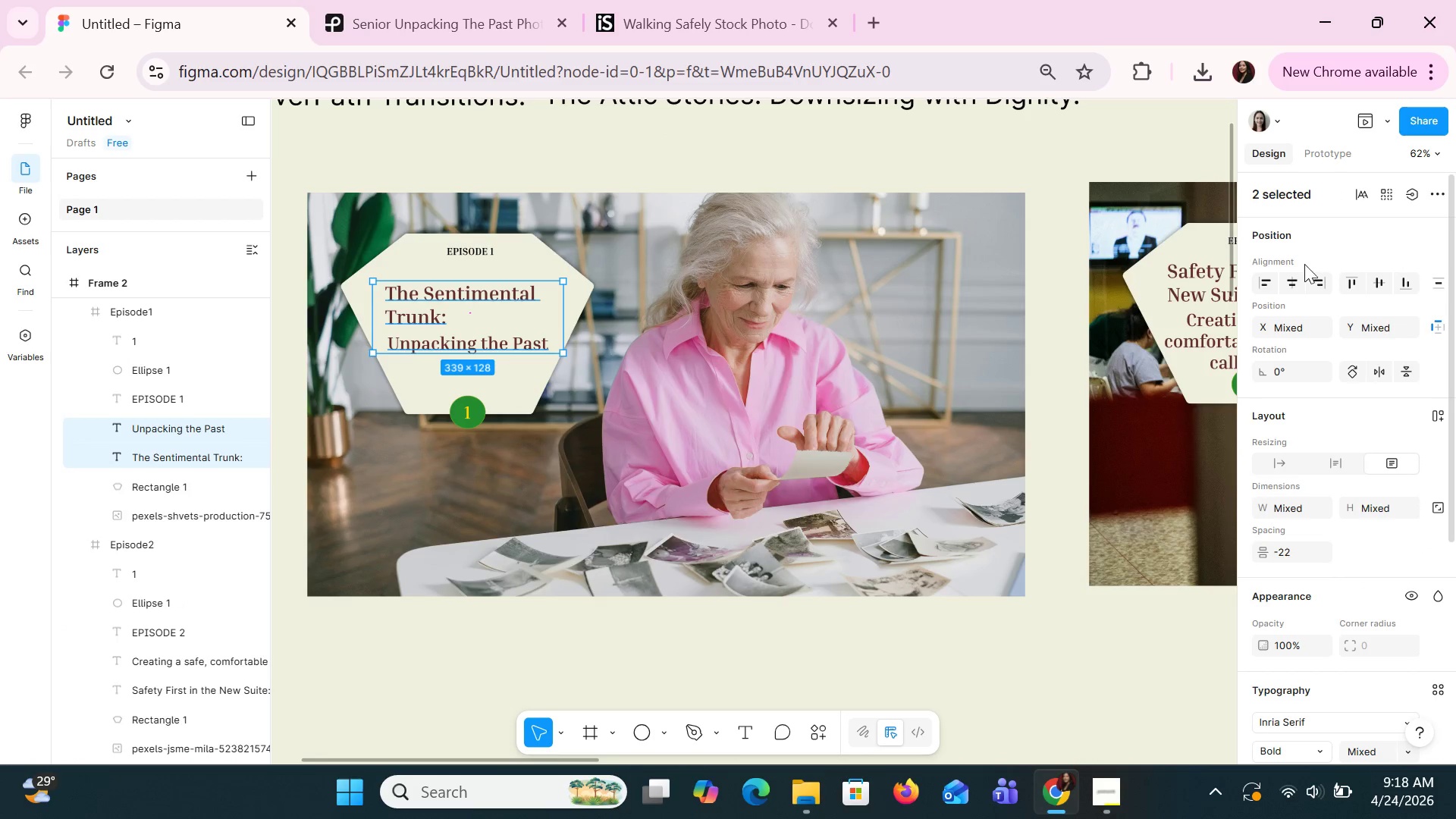 
scroll: coordinate [1312, 534], scroll_direction: down, amount: 4.0
 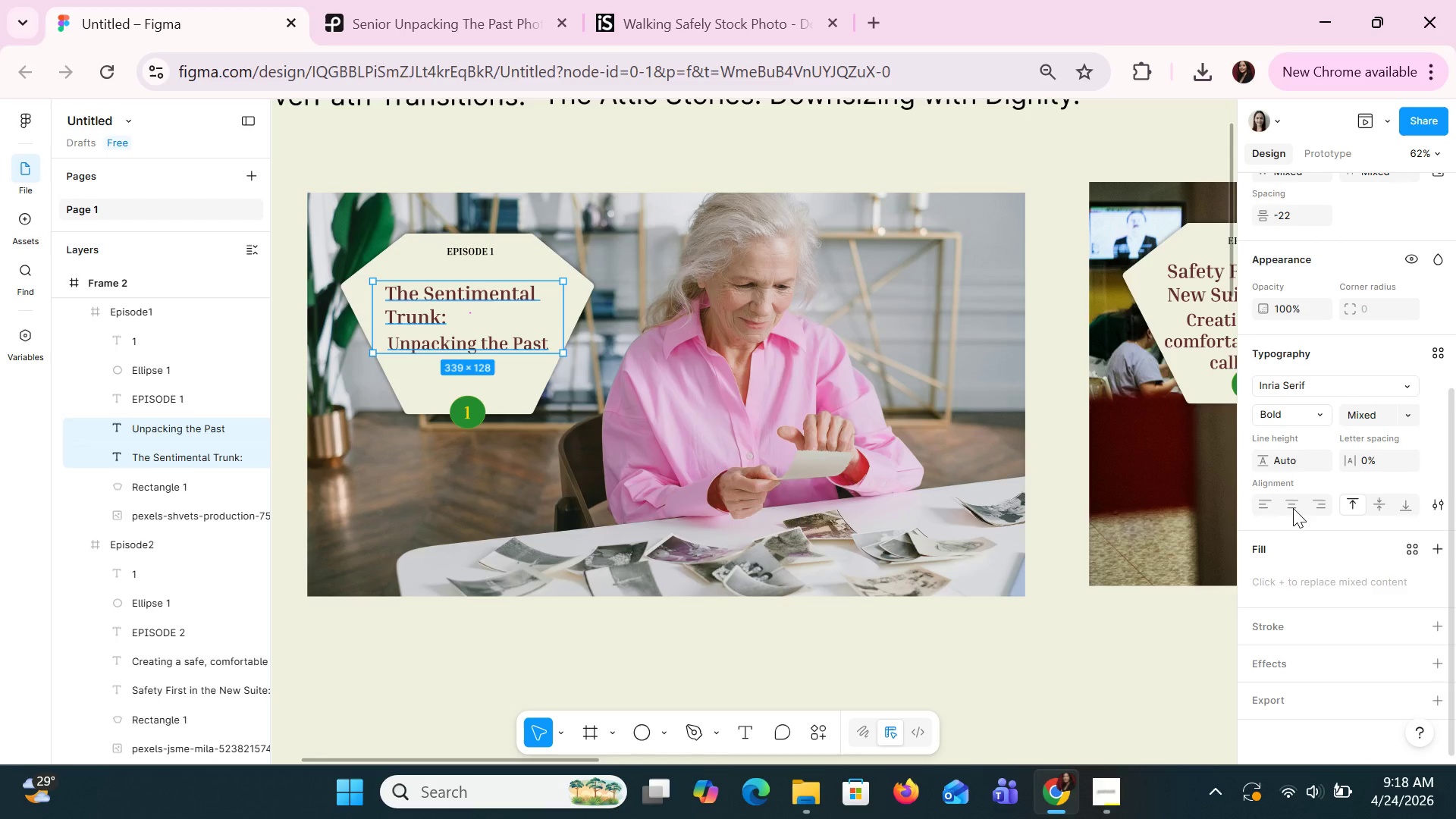 
left_click([1291, 508])
 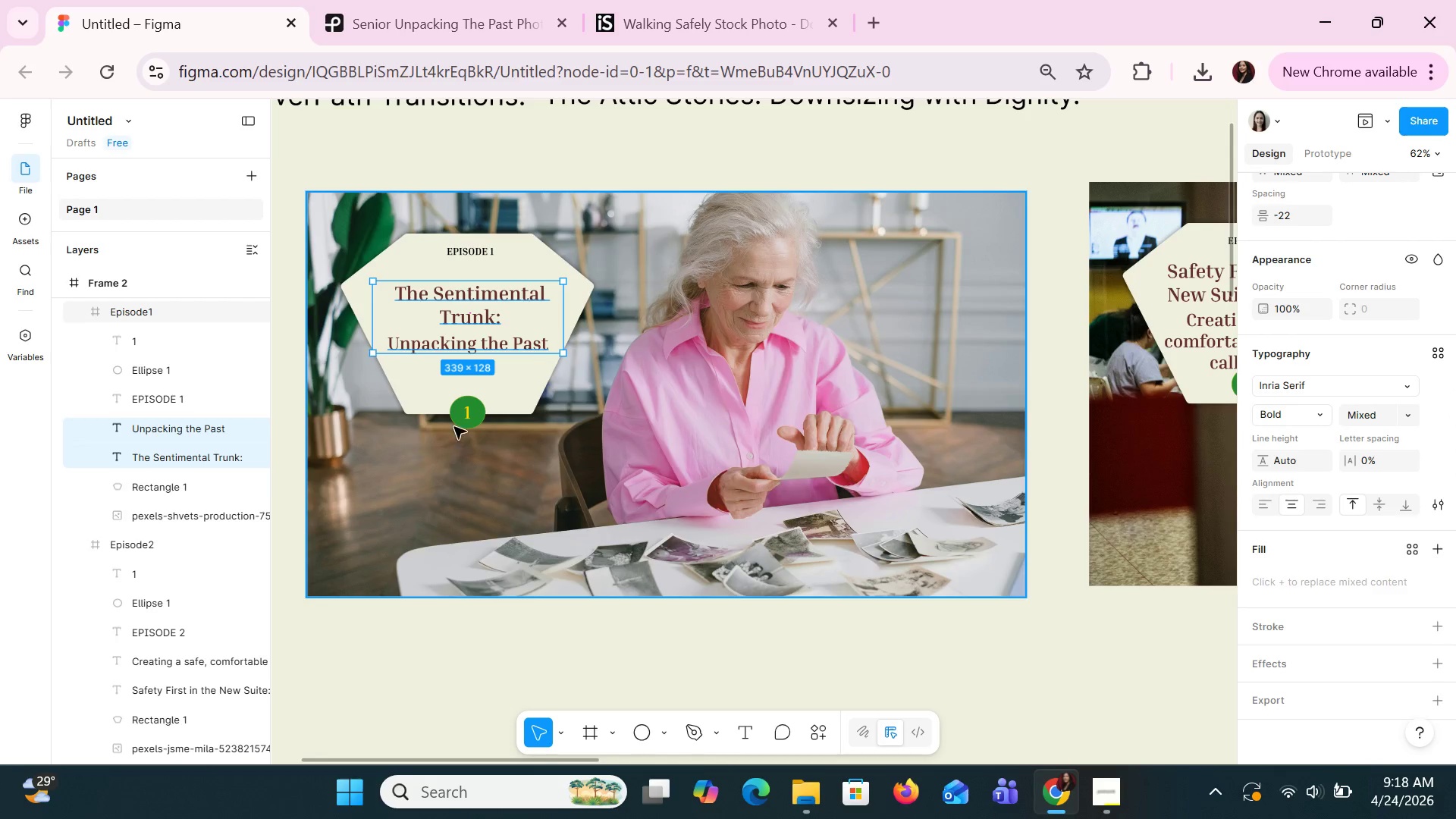 
left_click_drag(start_coordinate=[469, 308], to_coordinate=[467, 319])
 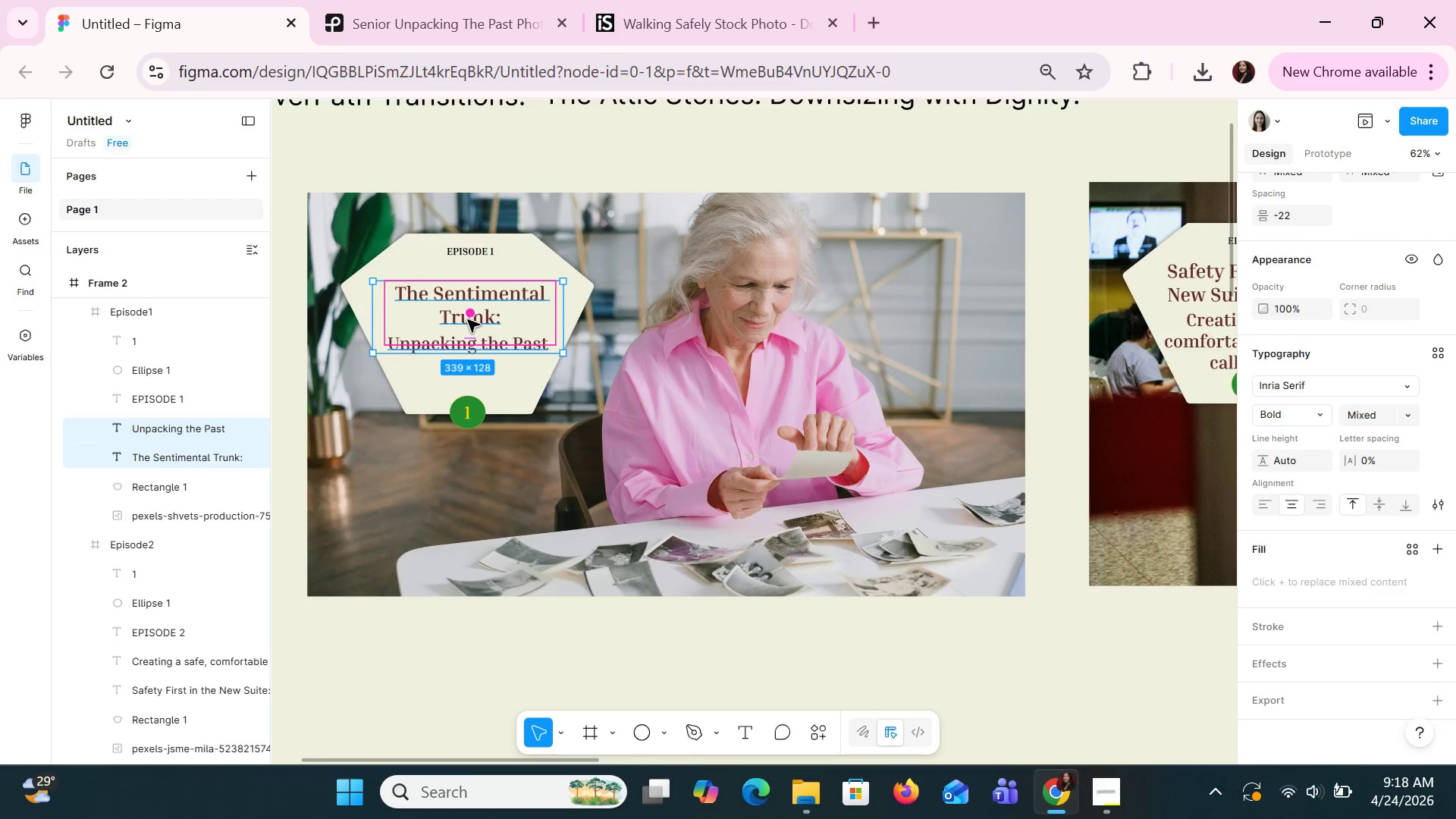 
key(Control+Z)
 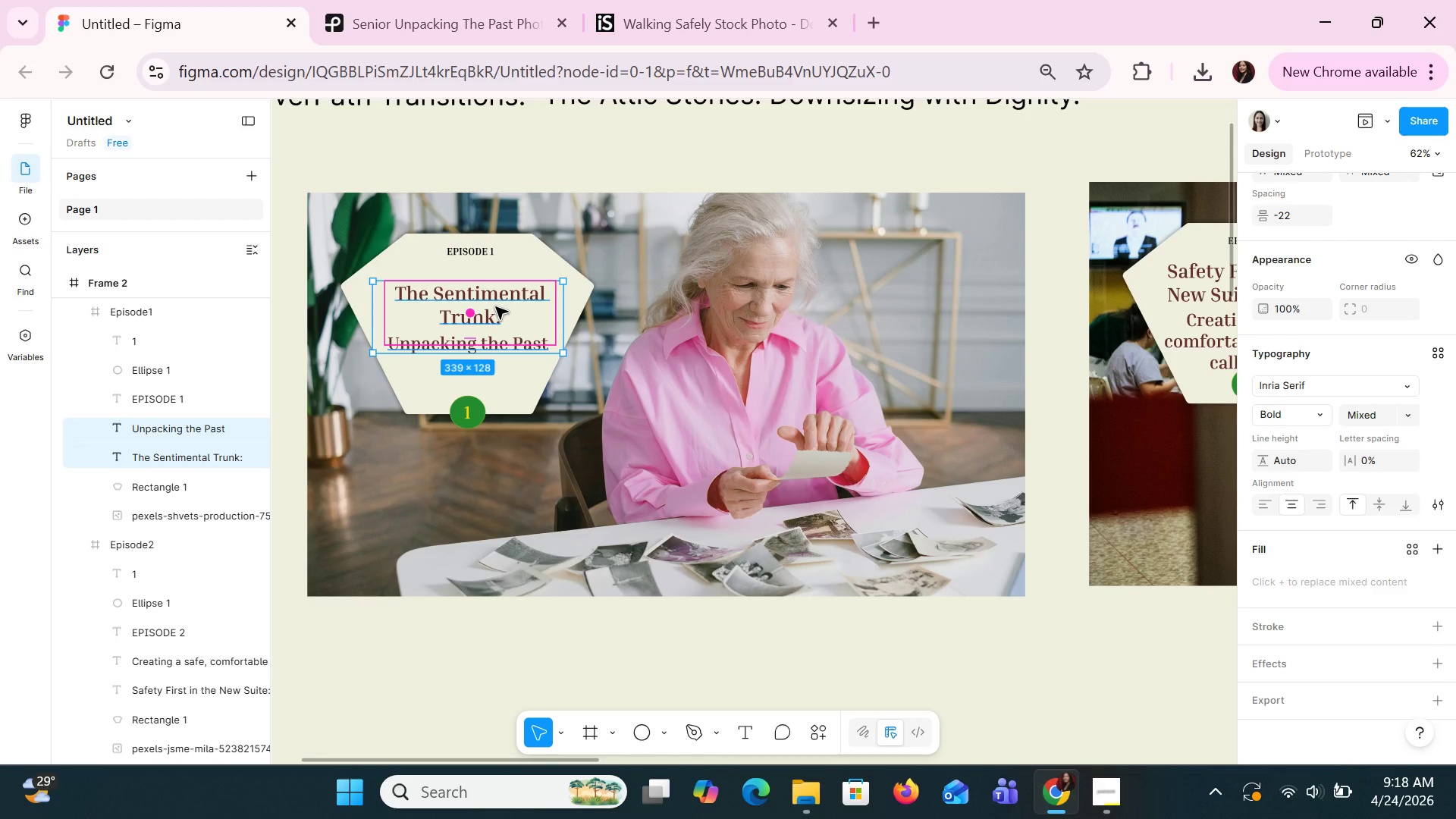 
key(Escape)
 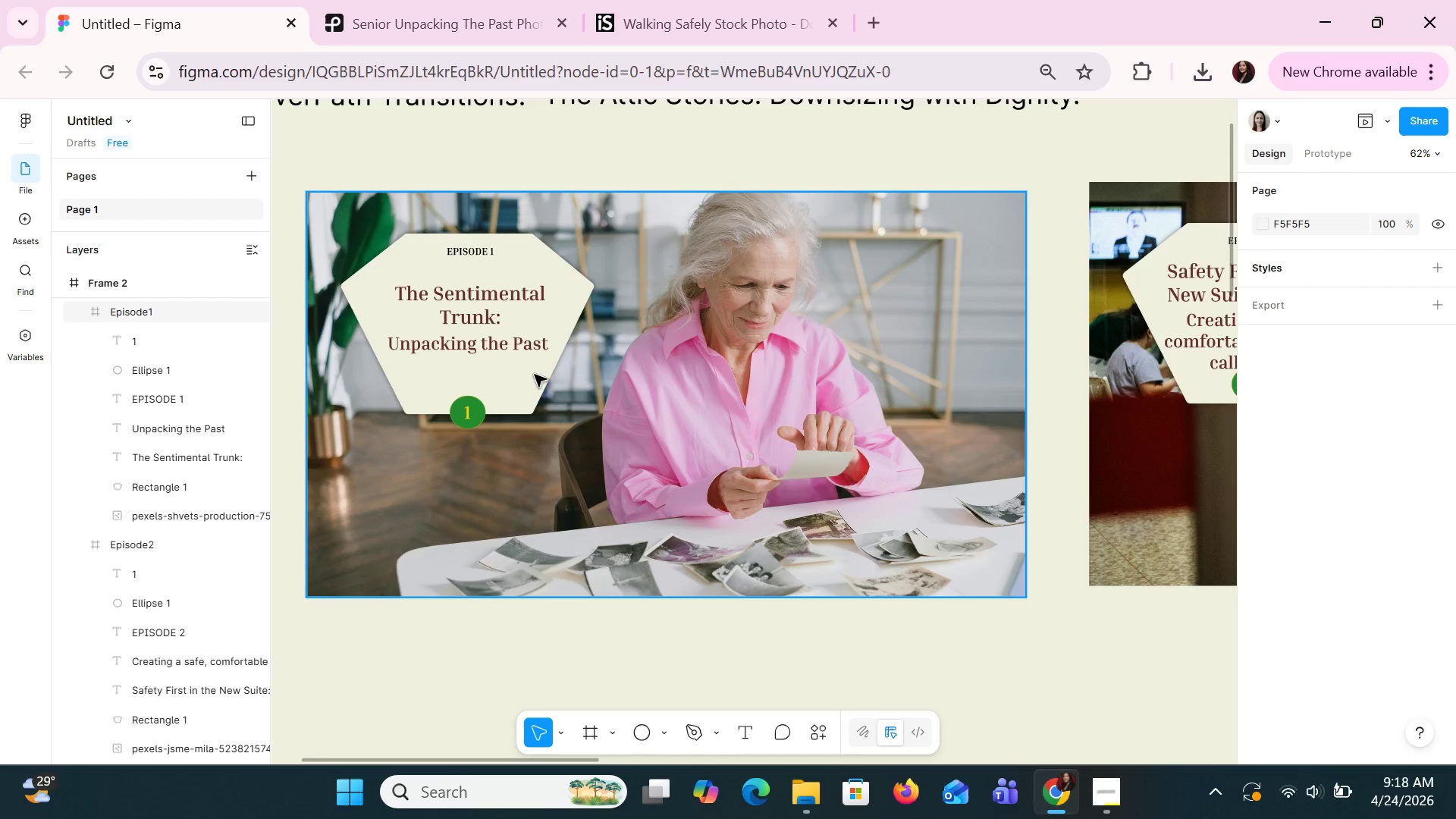 
left_click([534, 374])
 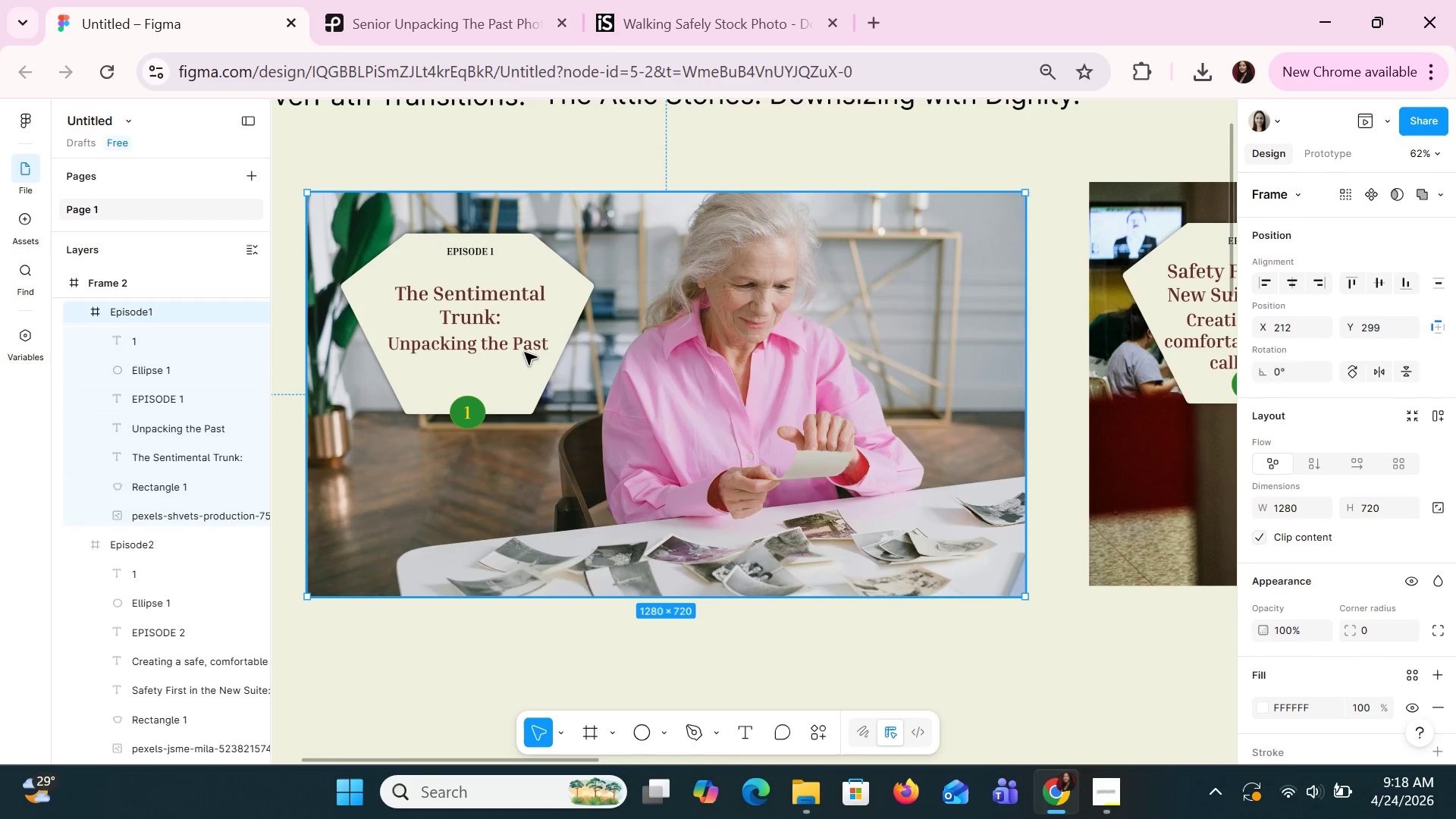 
double_click([524, 347])
 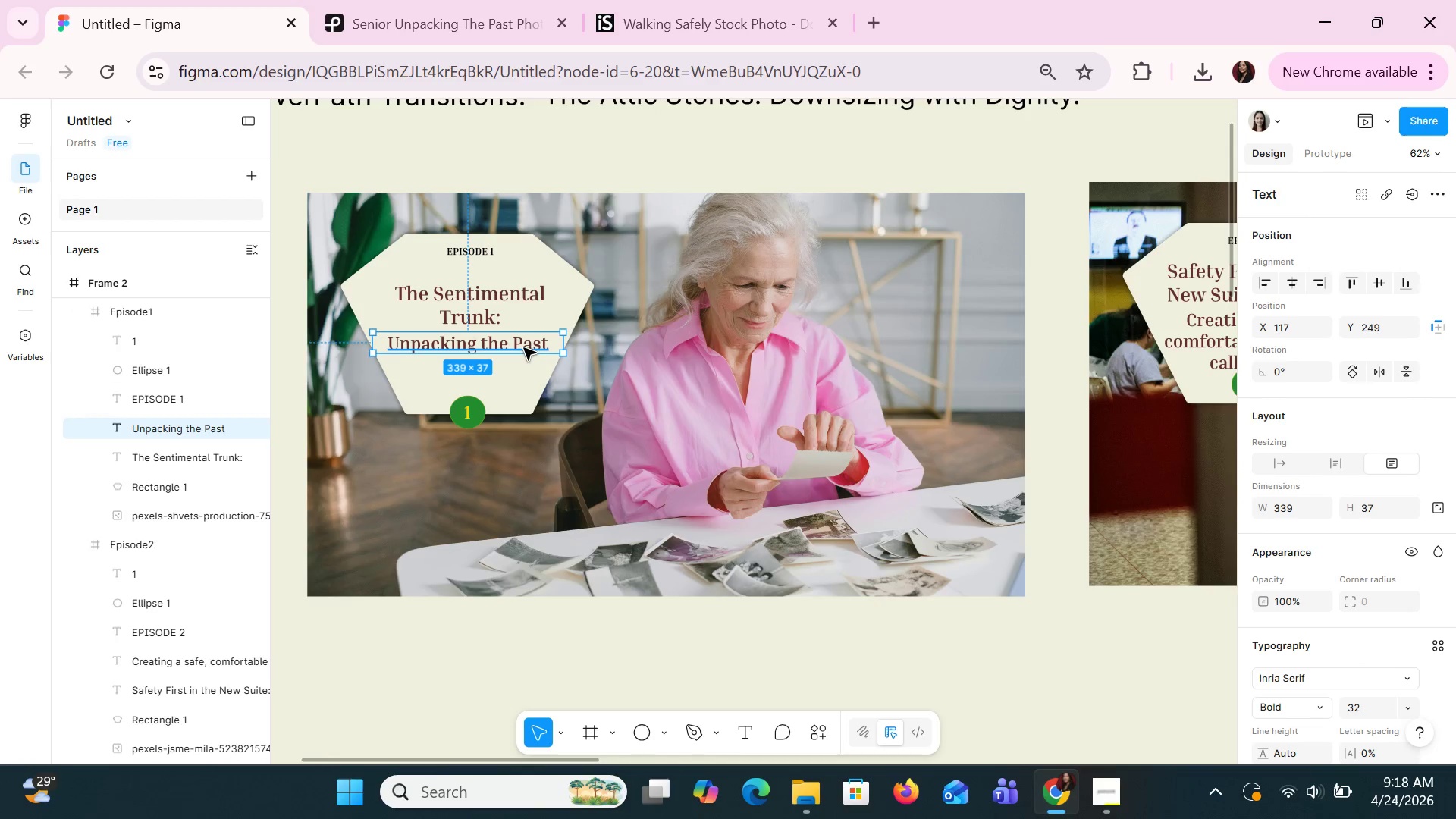 
hold_key(key=ShiftLeft, duration=1.5)
left_click([494, 277])
 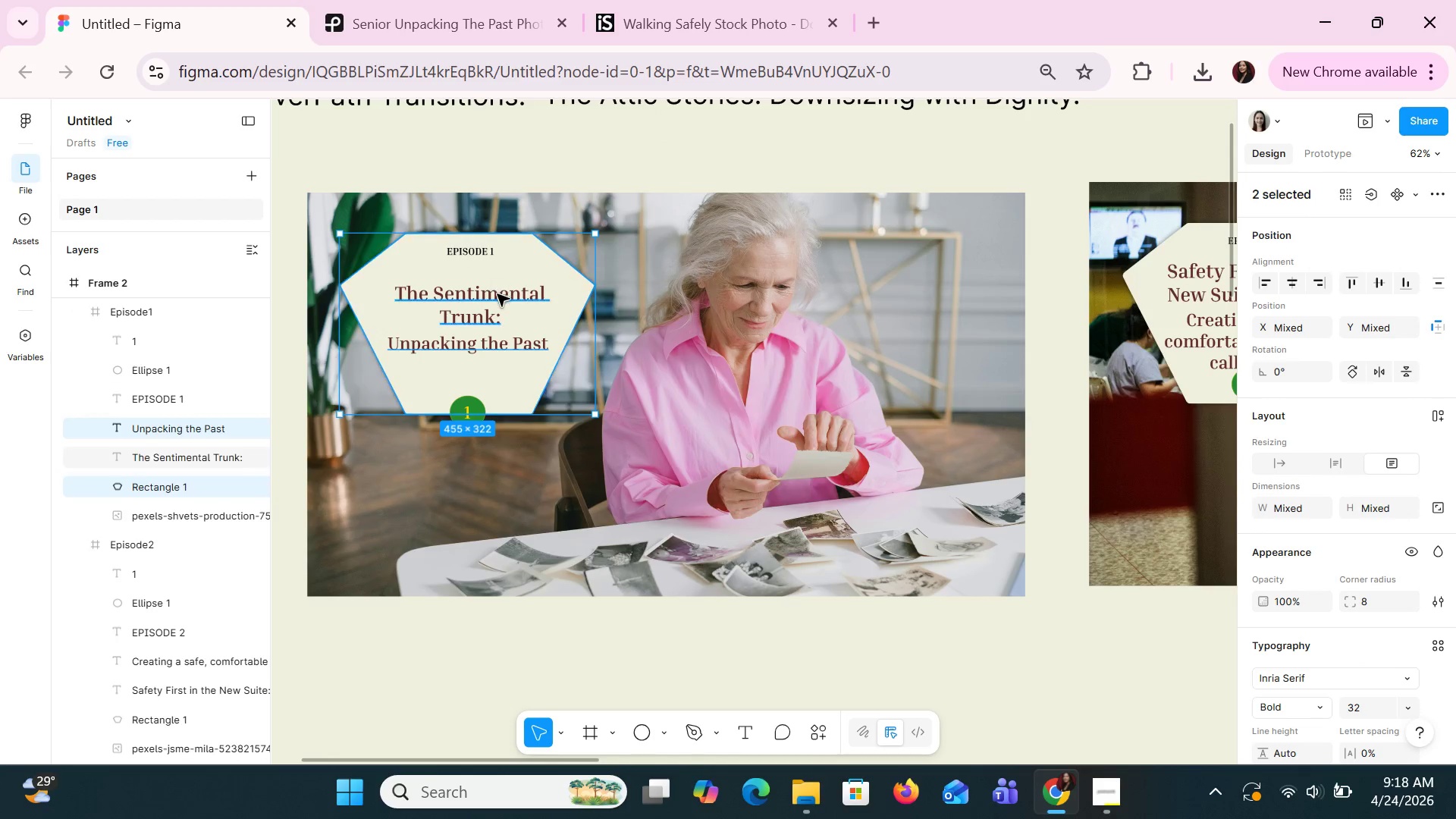 
left_click([497, 293])
 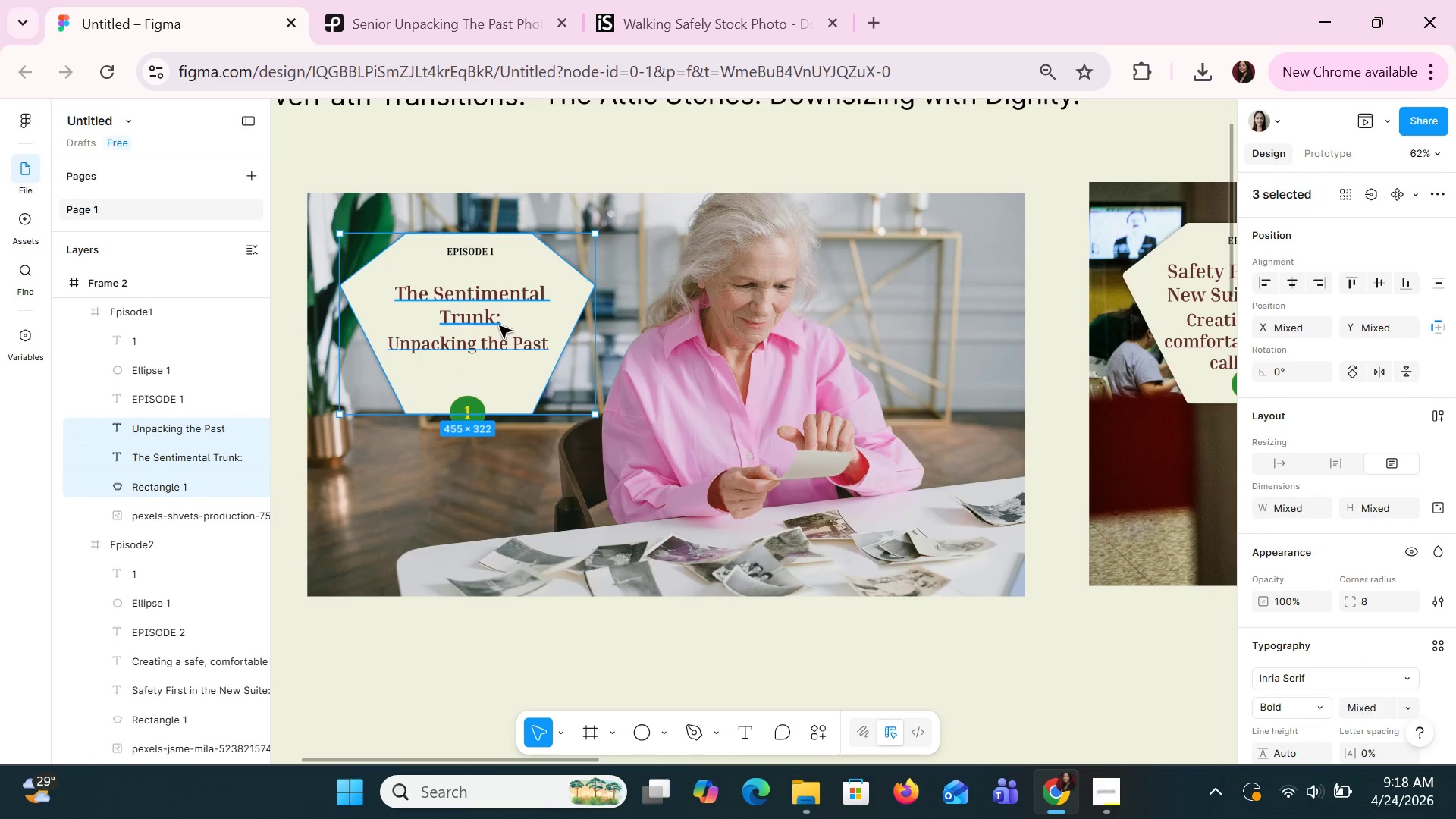 
left_click([507, 381])
 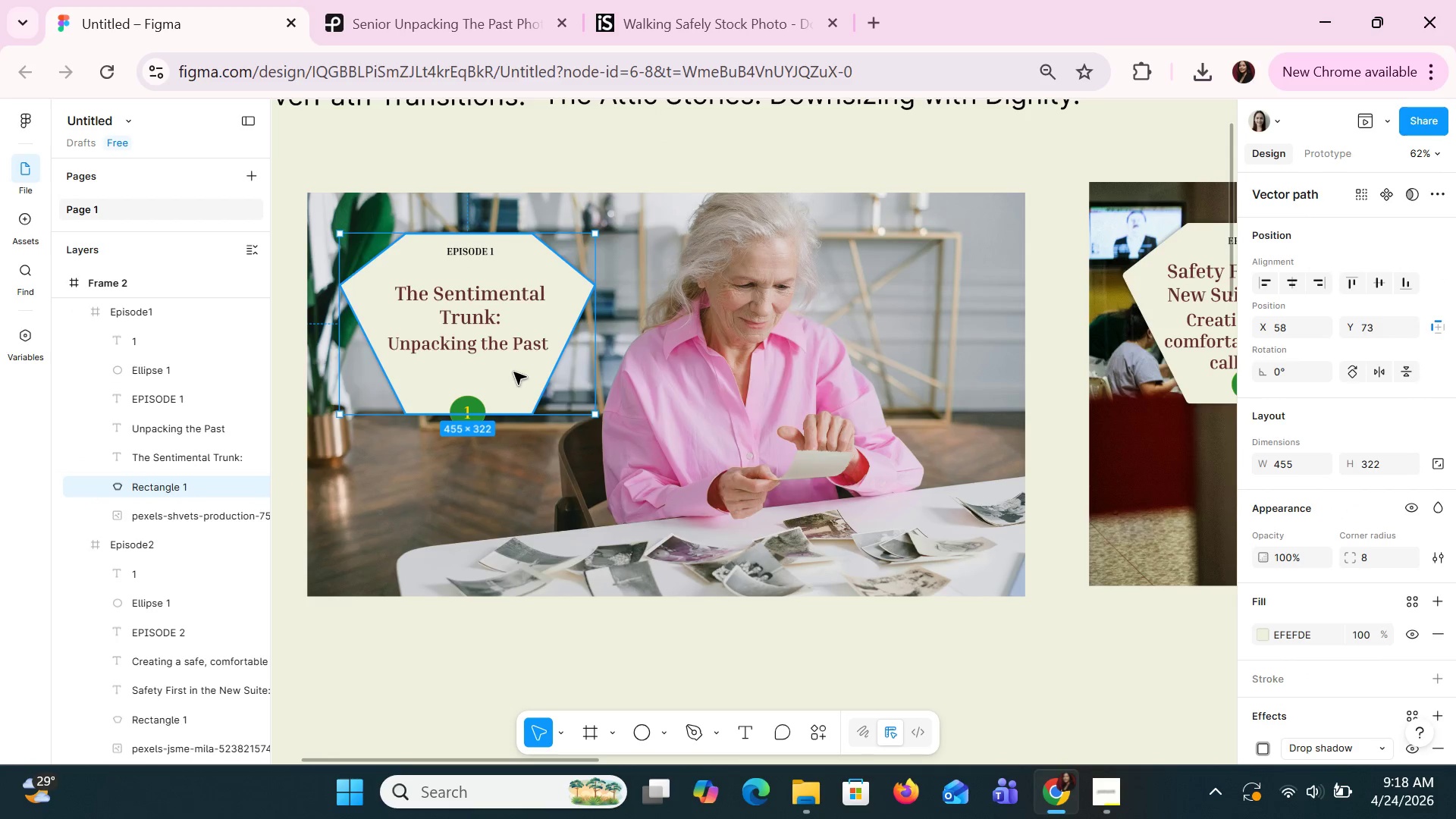 
double_click([537, 538])
 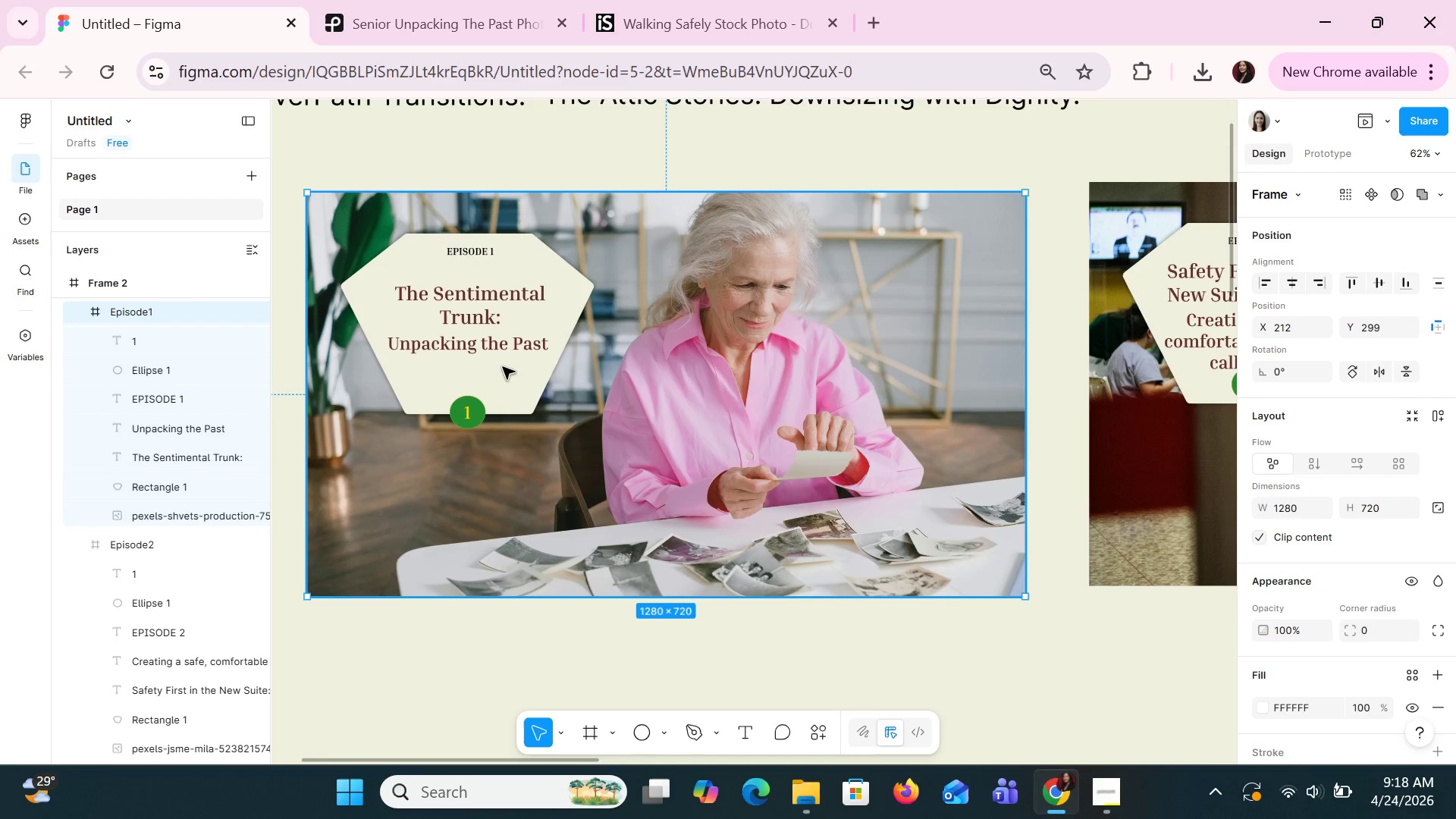 
left_click([504, 350])
 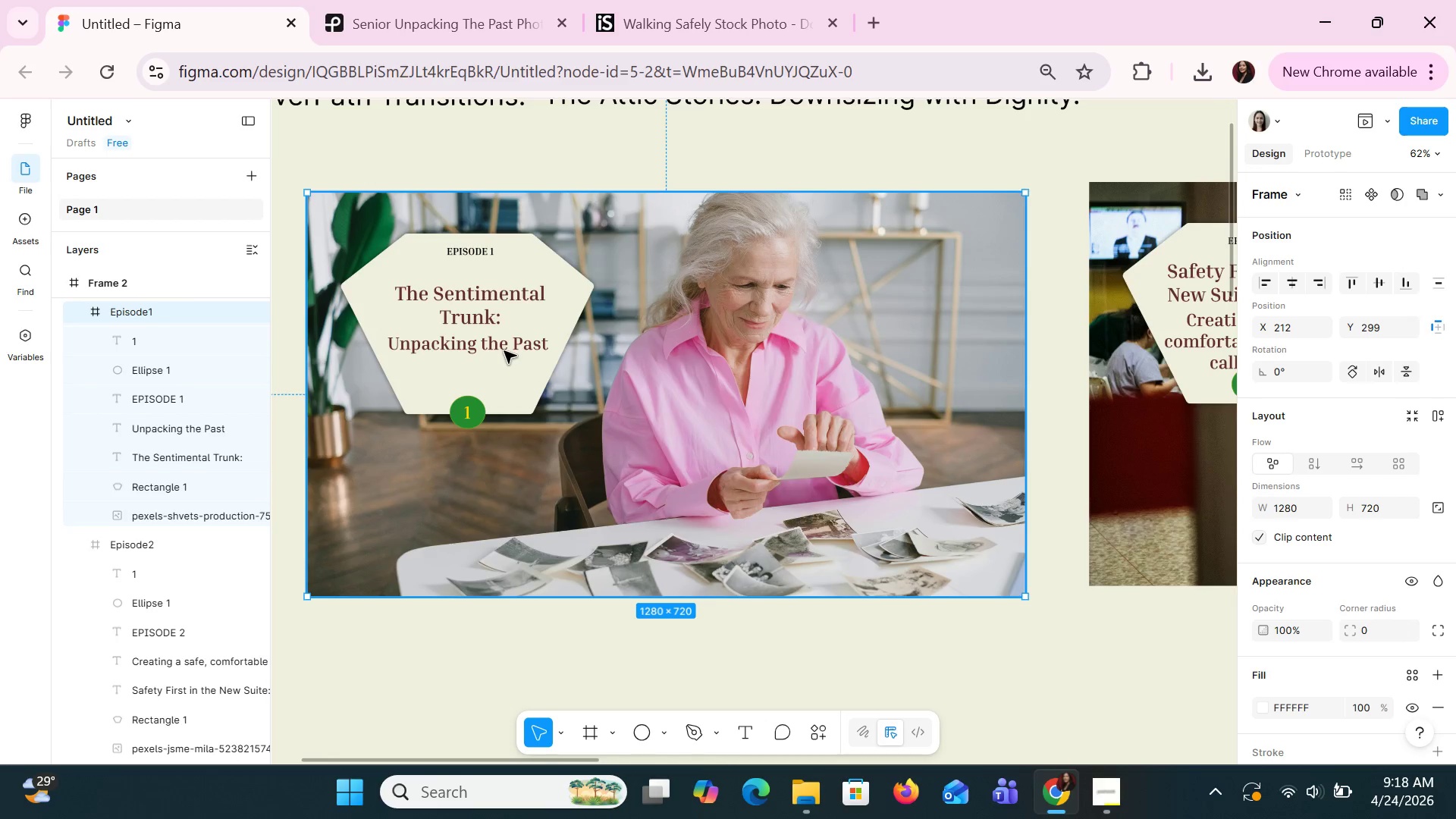 
double_click([504, 350])
 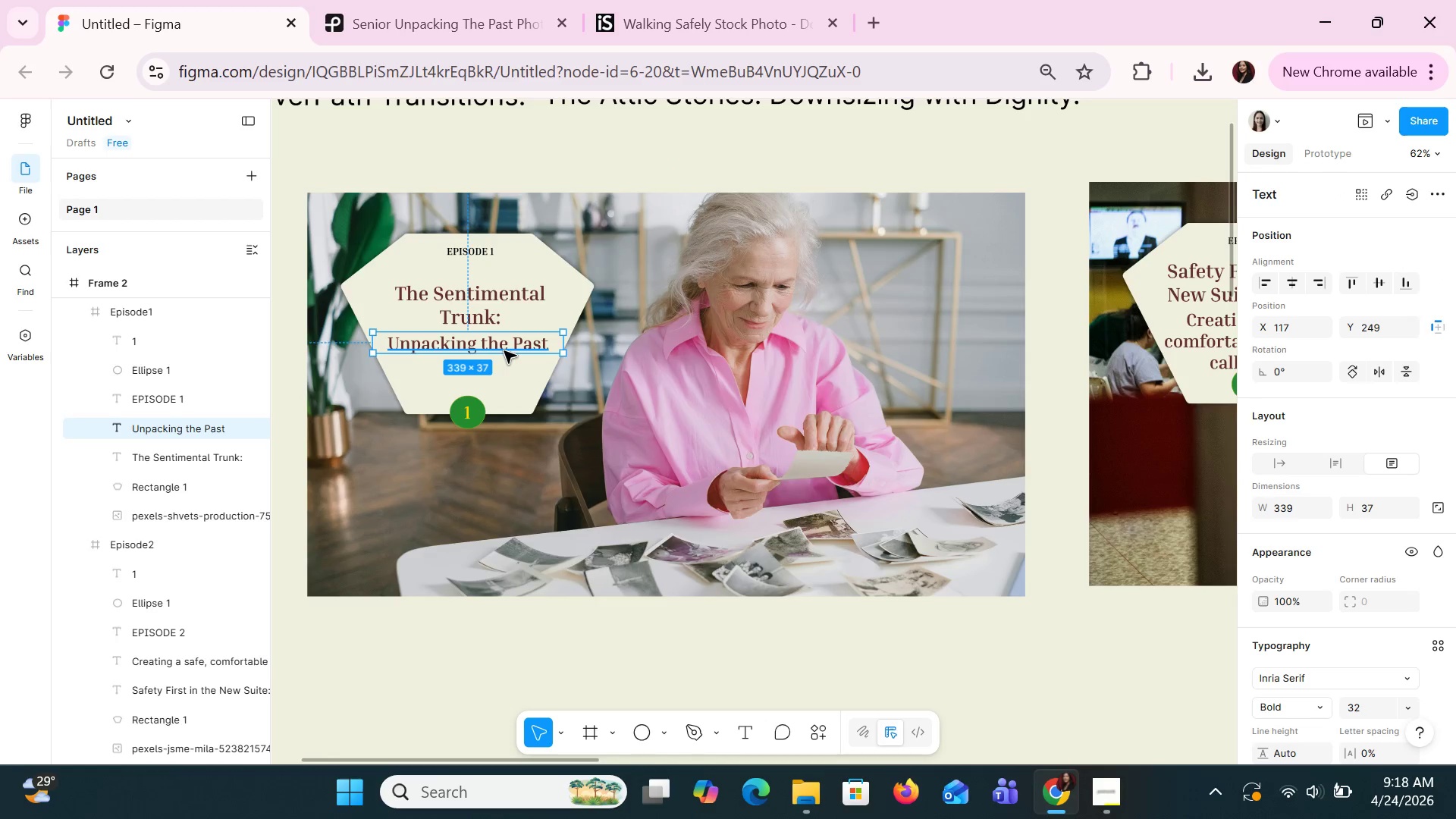 
hold_key(key=ShiftLeft, duration=0.69)
left_click([479, 319])
 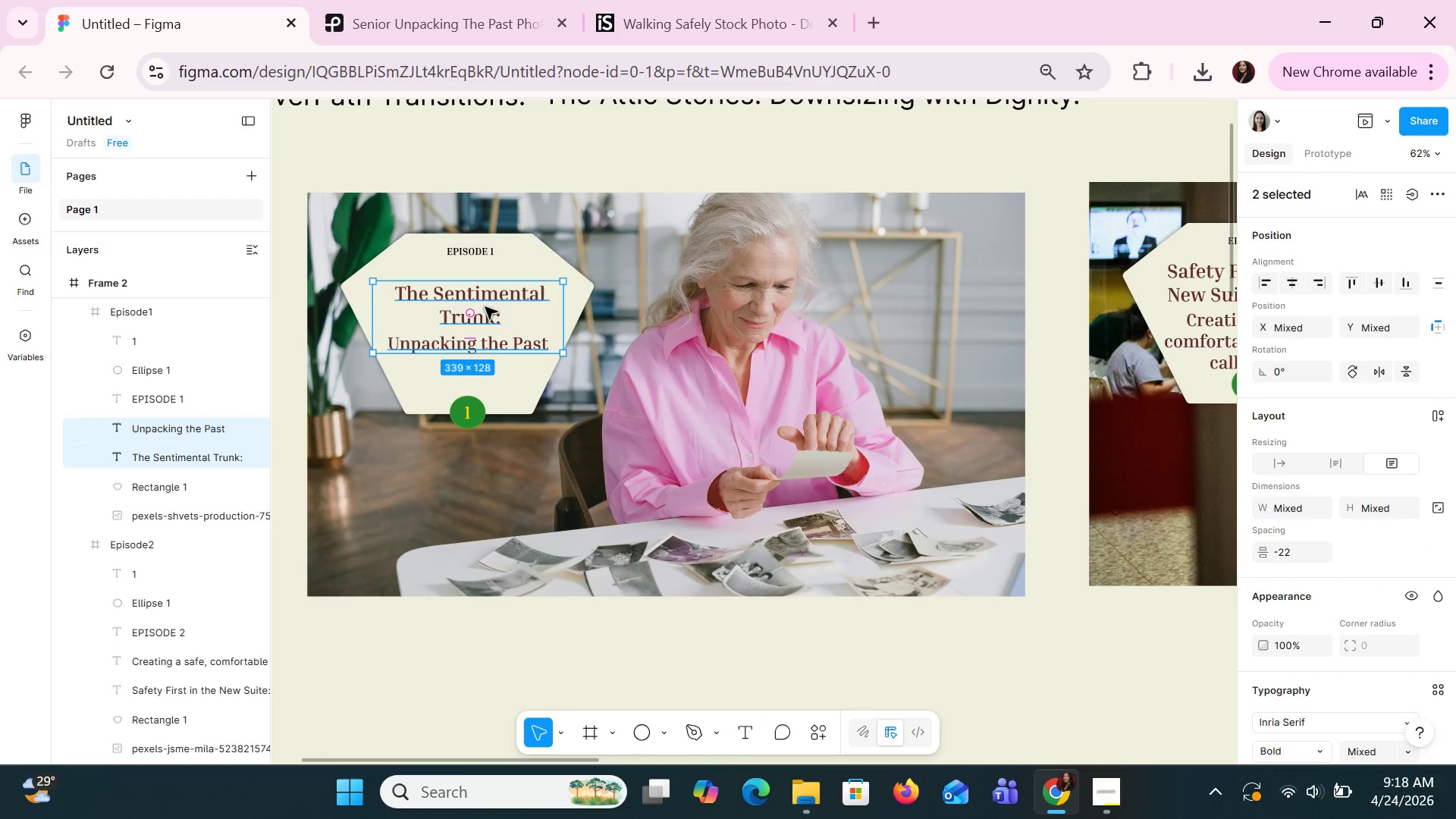 
left_click_drag(start_coordinate=[487, 301], to_coordinate=[487, 309])
 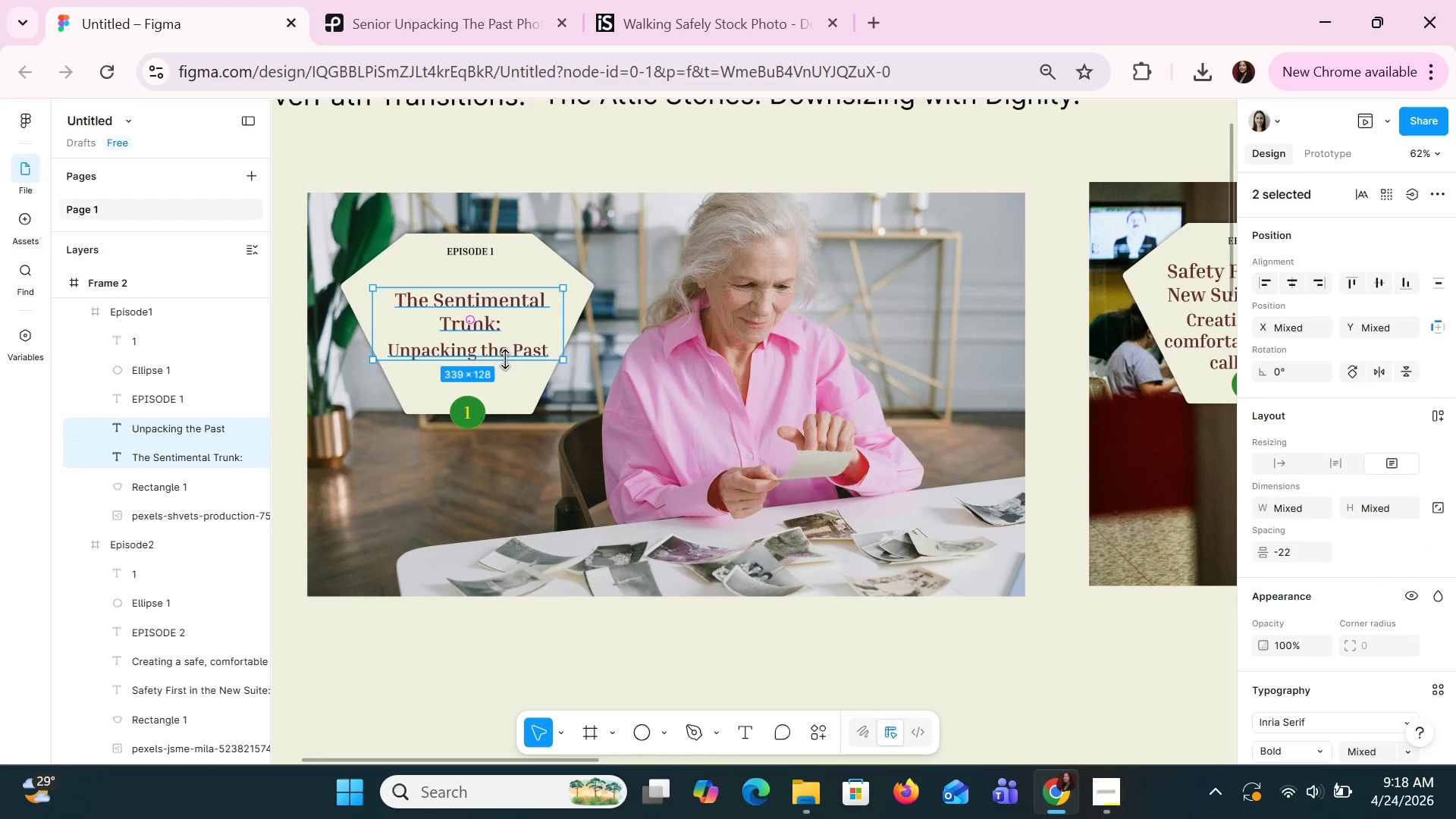 
double_click([505, 359])
 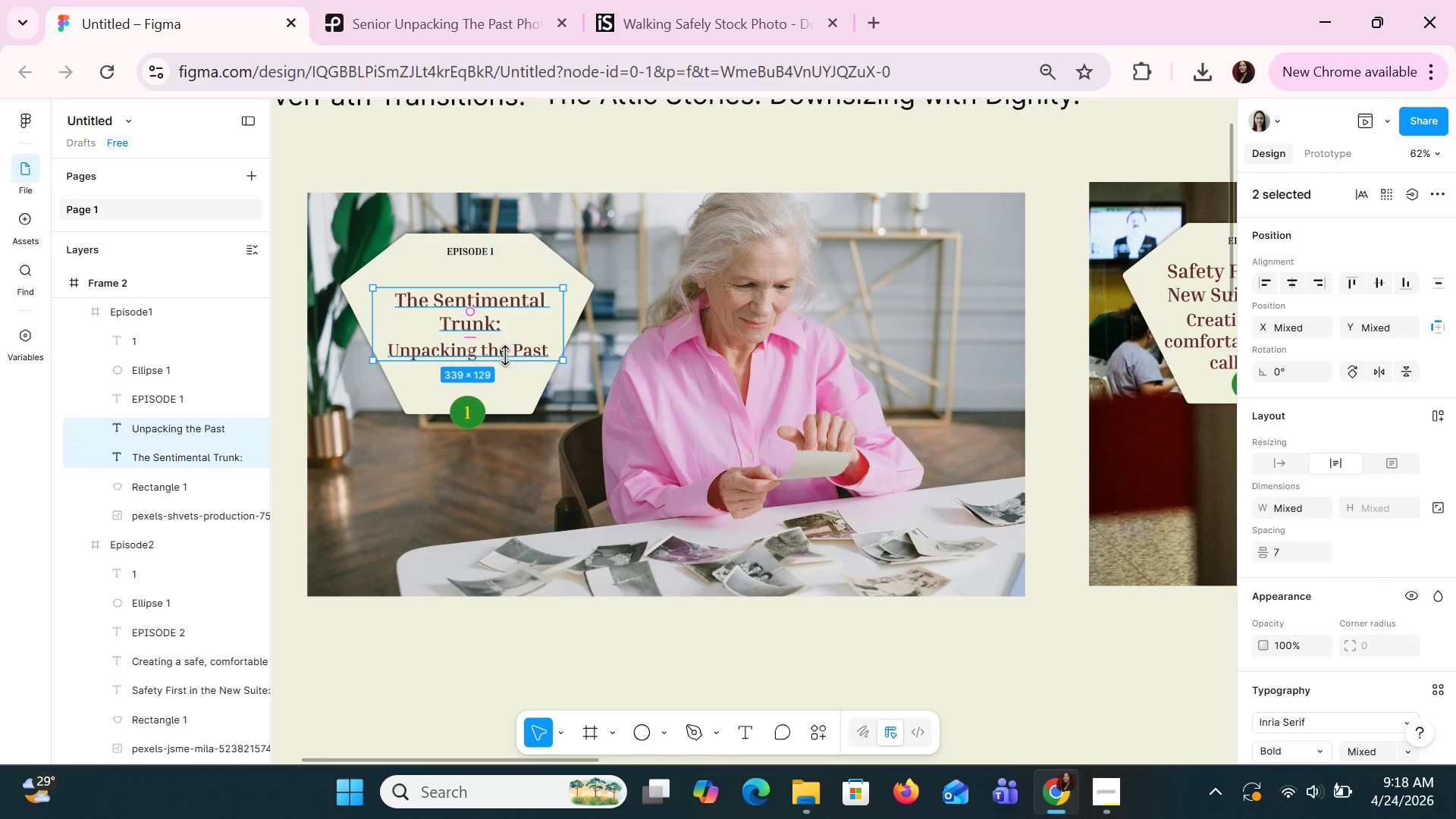 
triple_click([505, 353])
 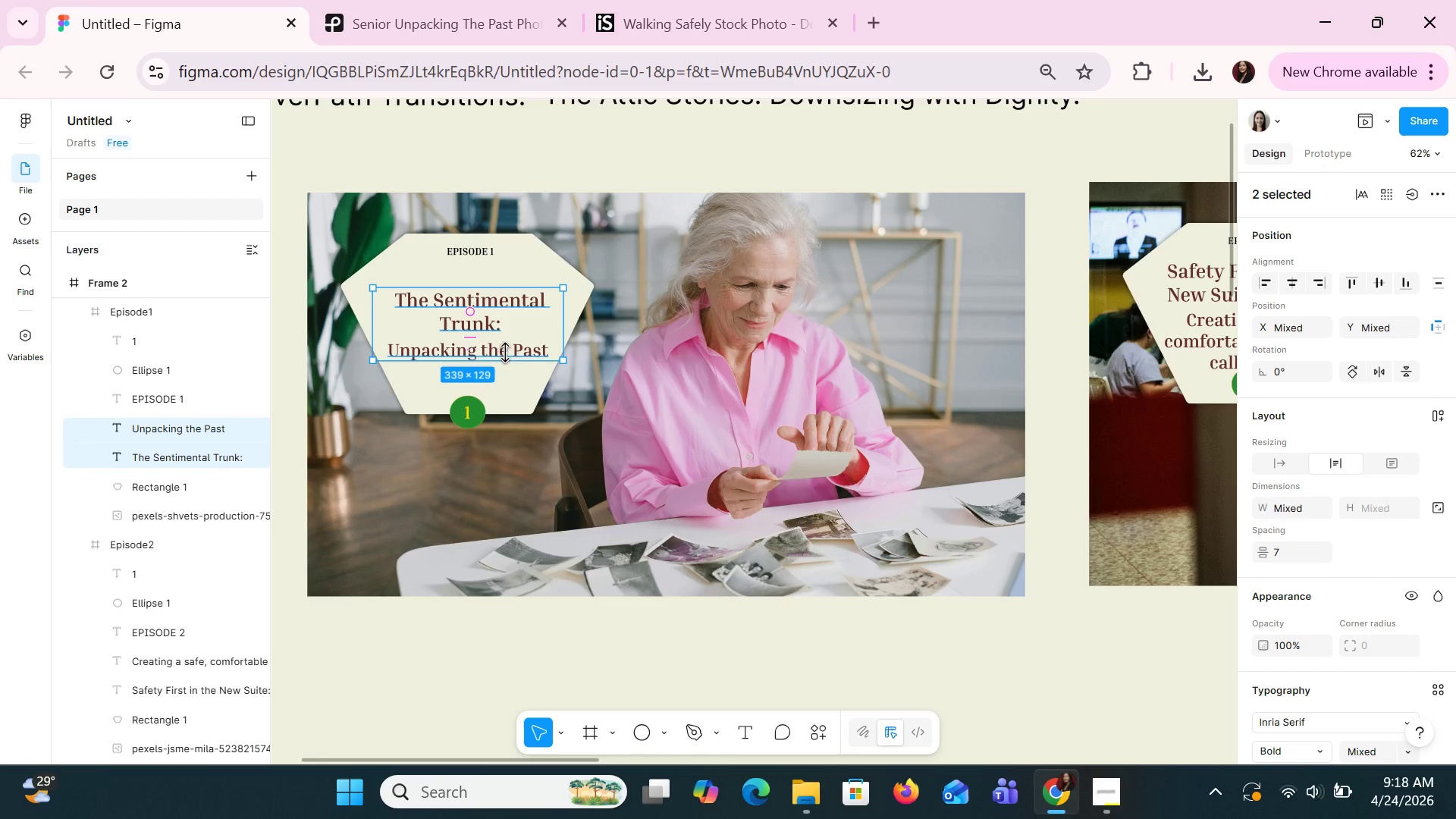 
triple_click([505, 353])
 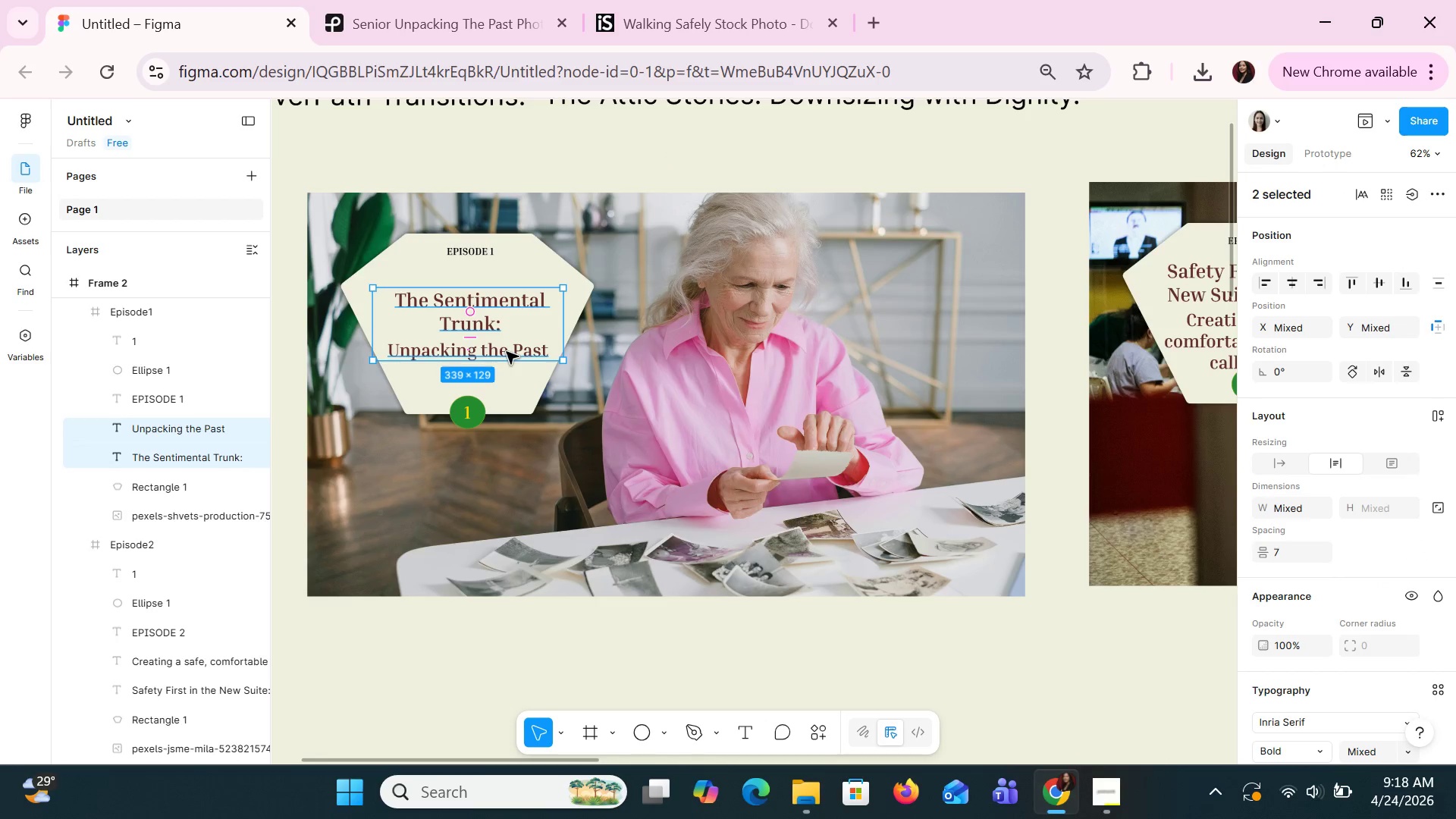 
double_click([506, 351])
 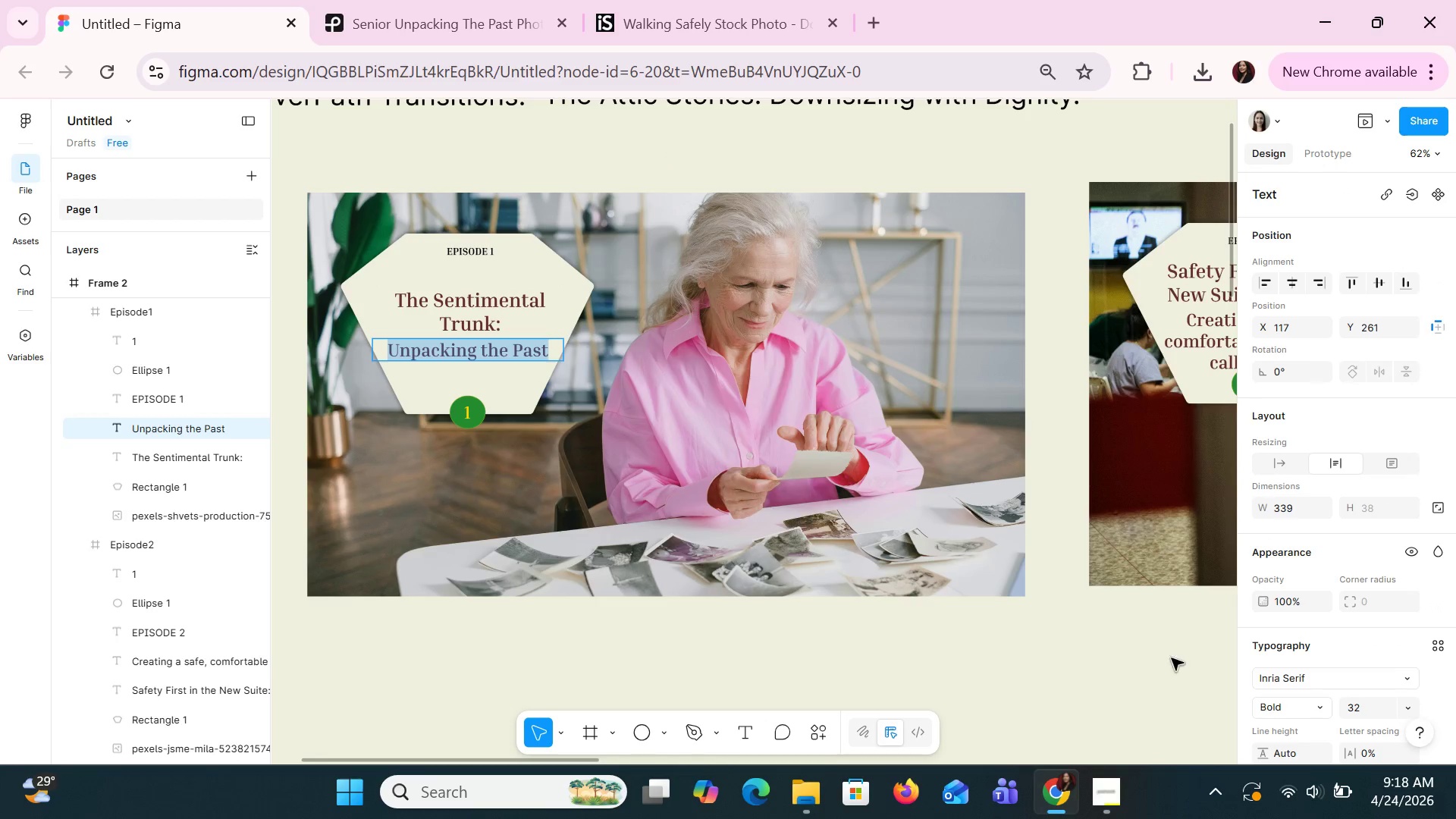 
scroll: coordinate [1370, 597], scroll_direction: down, amount: 2.0
 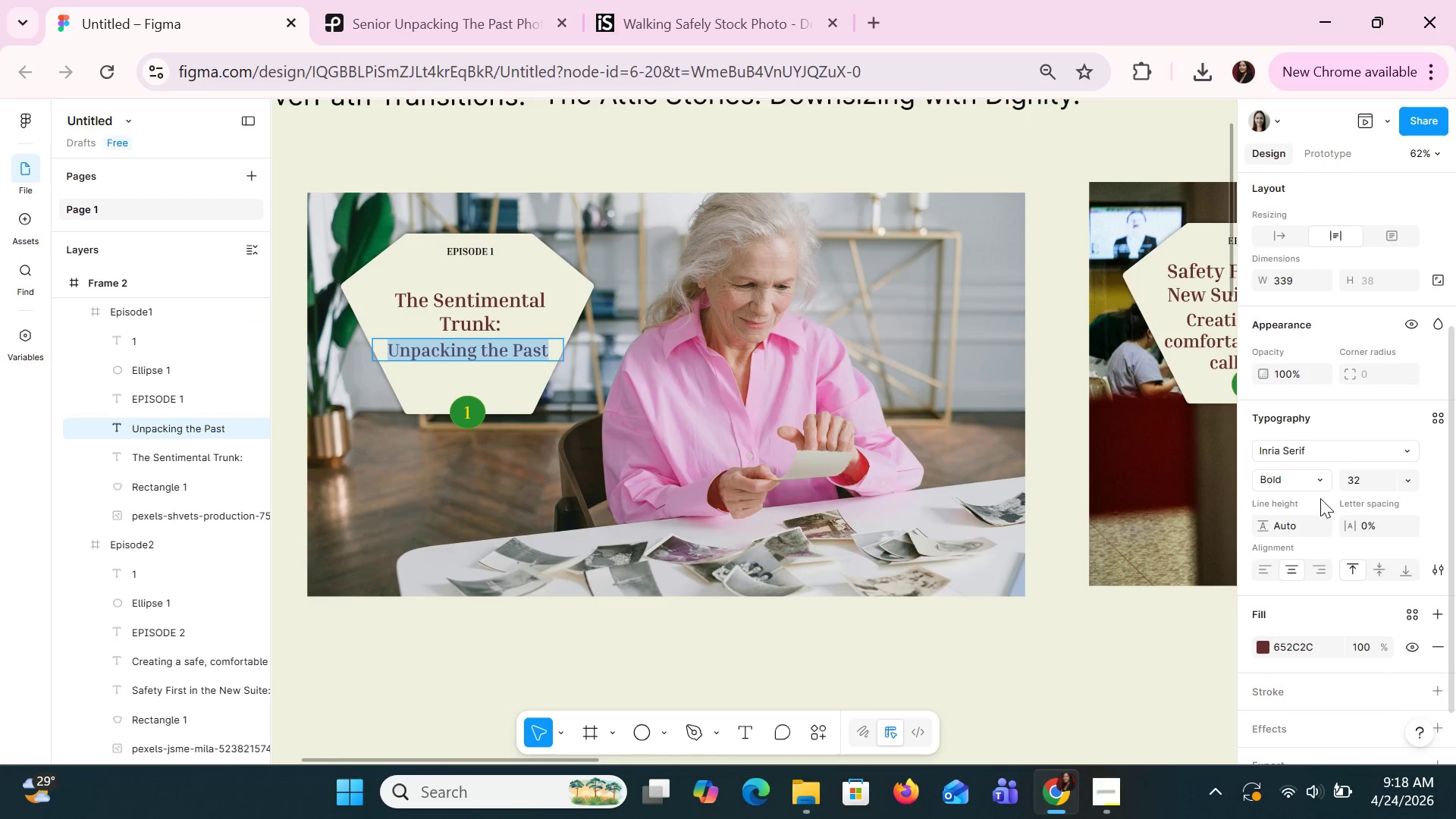 
left_click([1320, 482])
 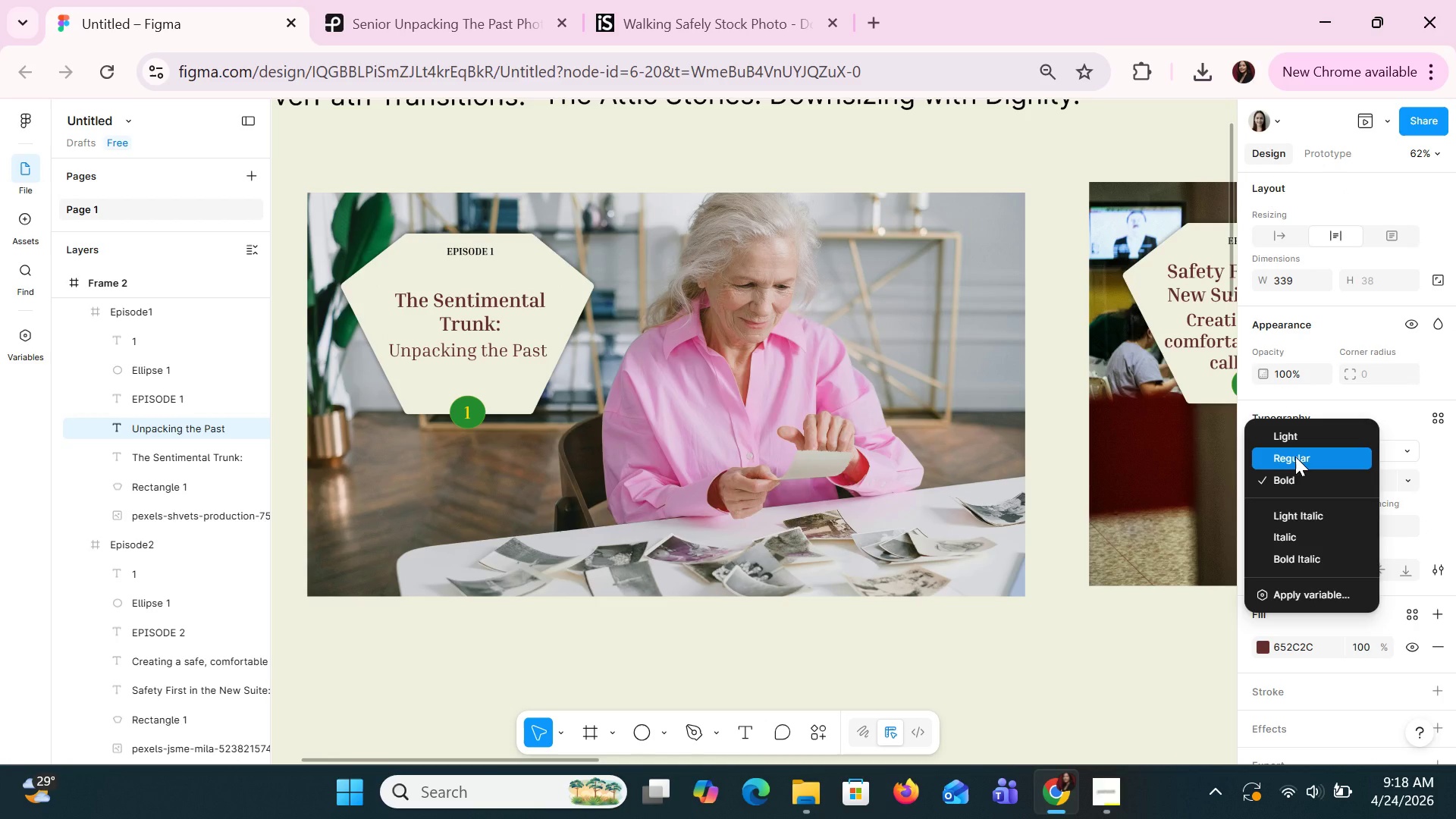 
left_click([1295, 457])
 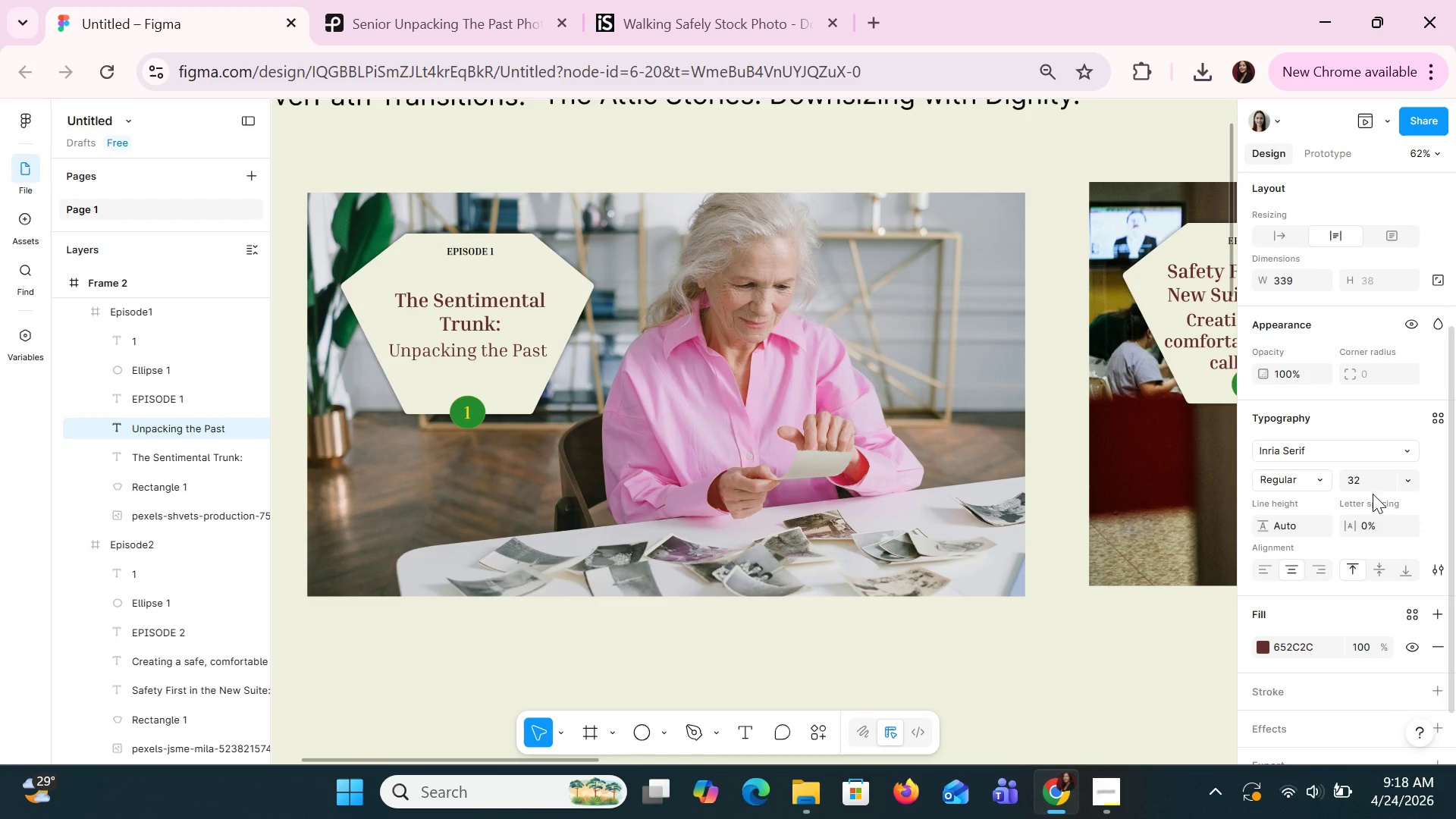 
left_click([1380, 482])
 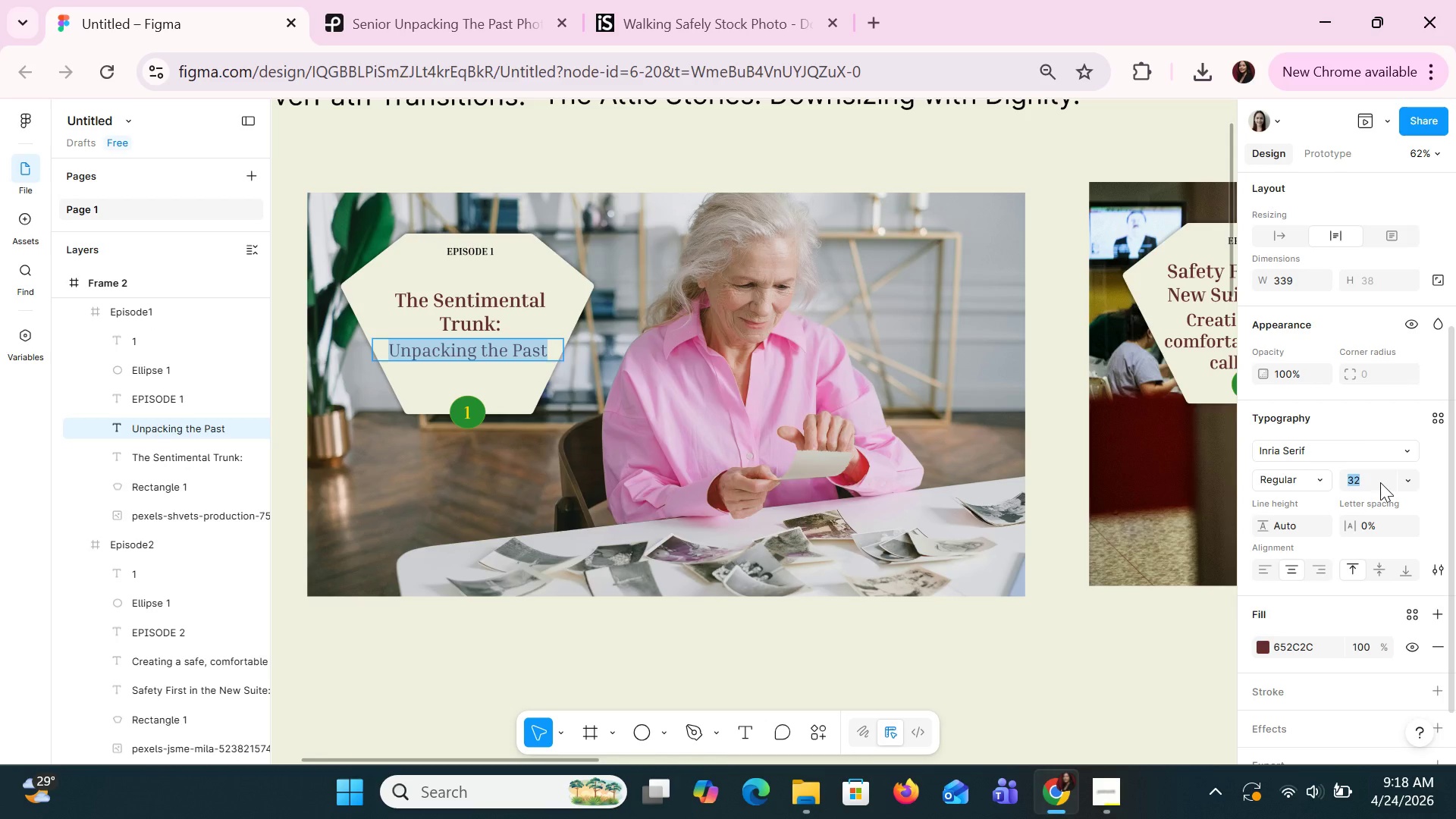 
type(30)
 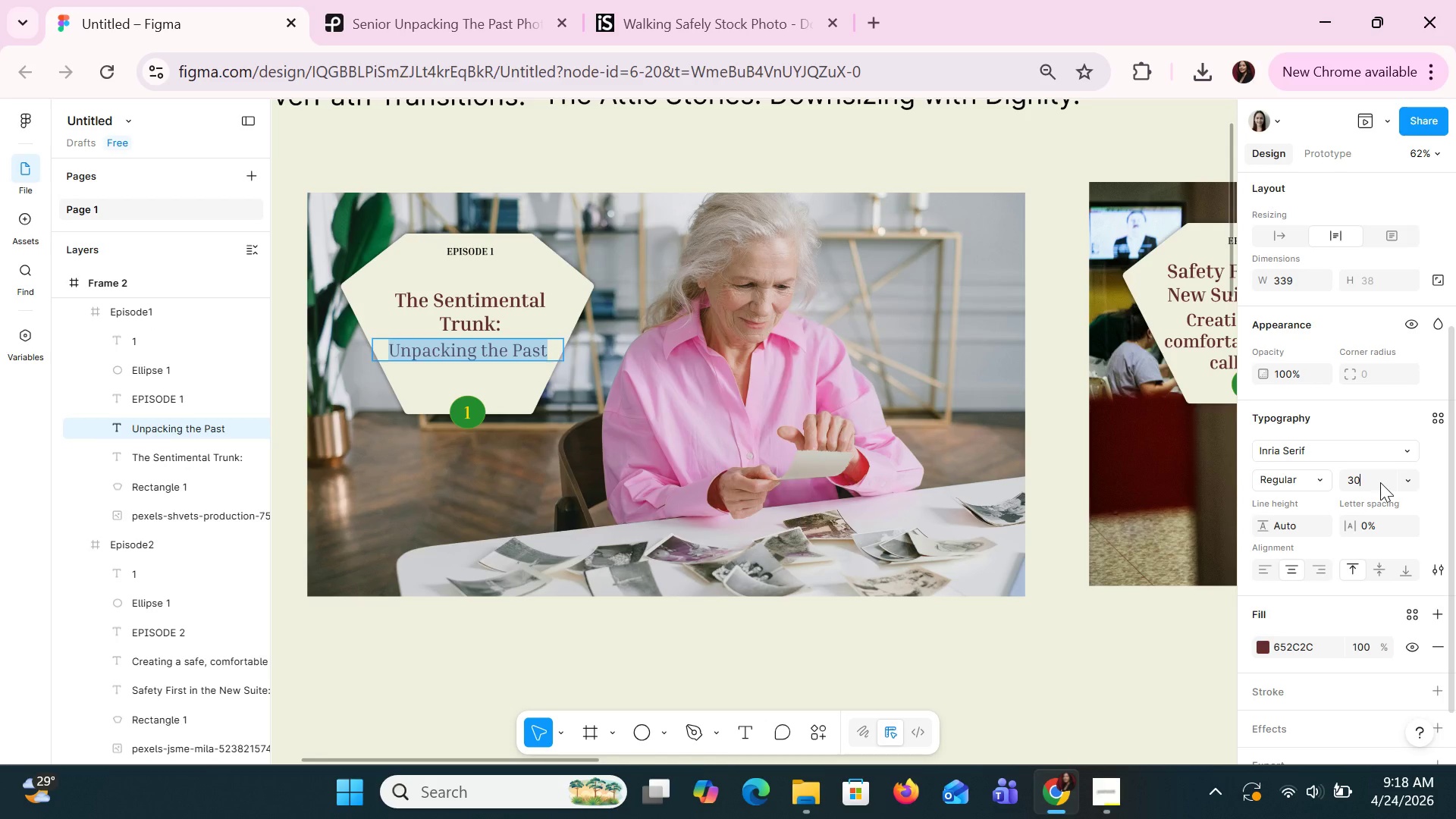 
key(Enter)
 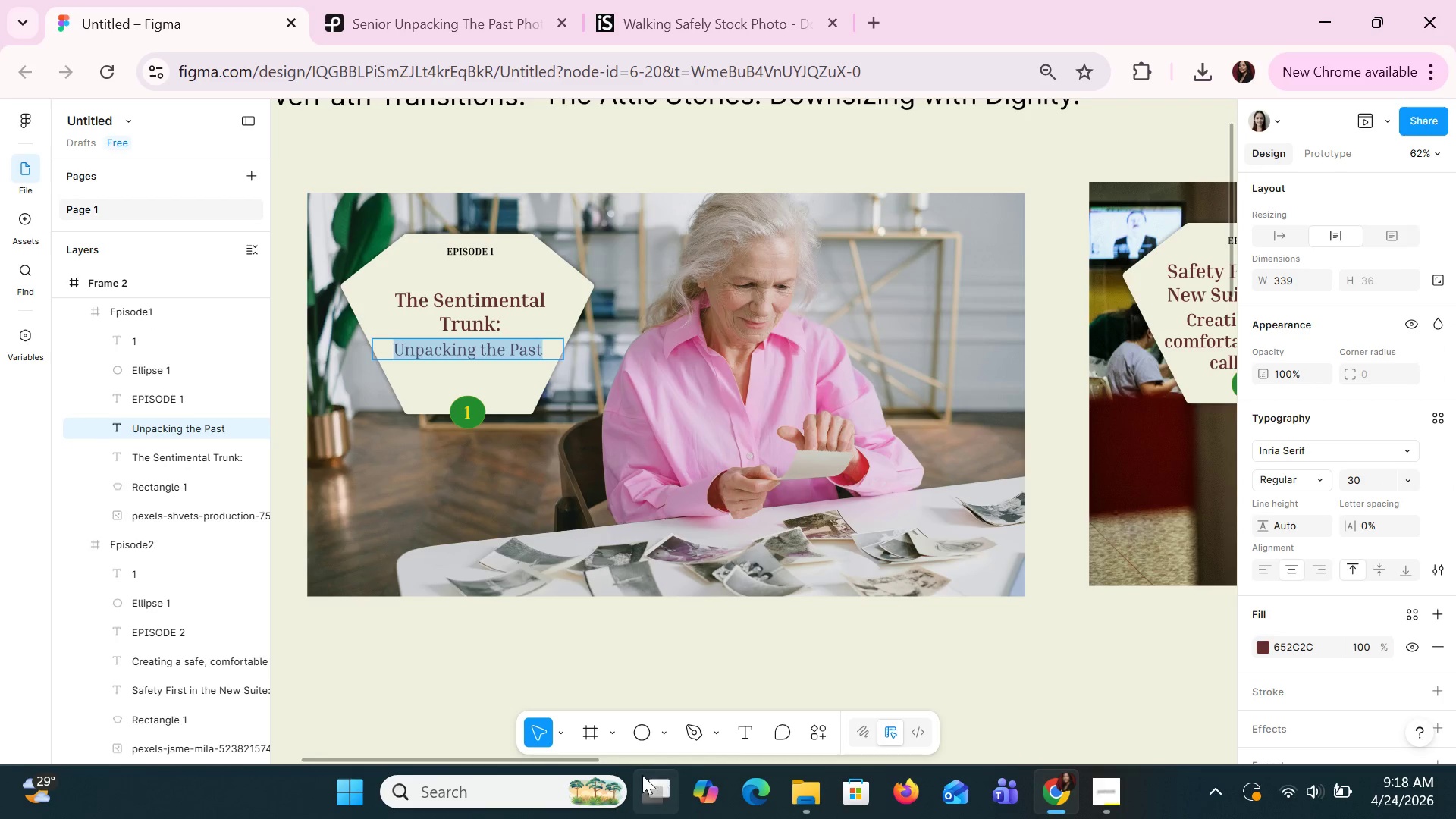 
left_click_drag(start_coordinate=[585, 758], to_coordinate=[756, 732])
 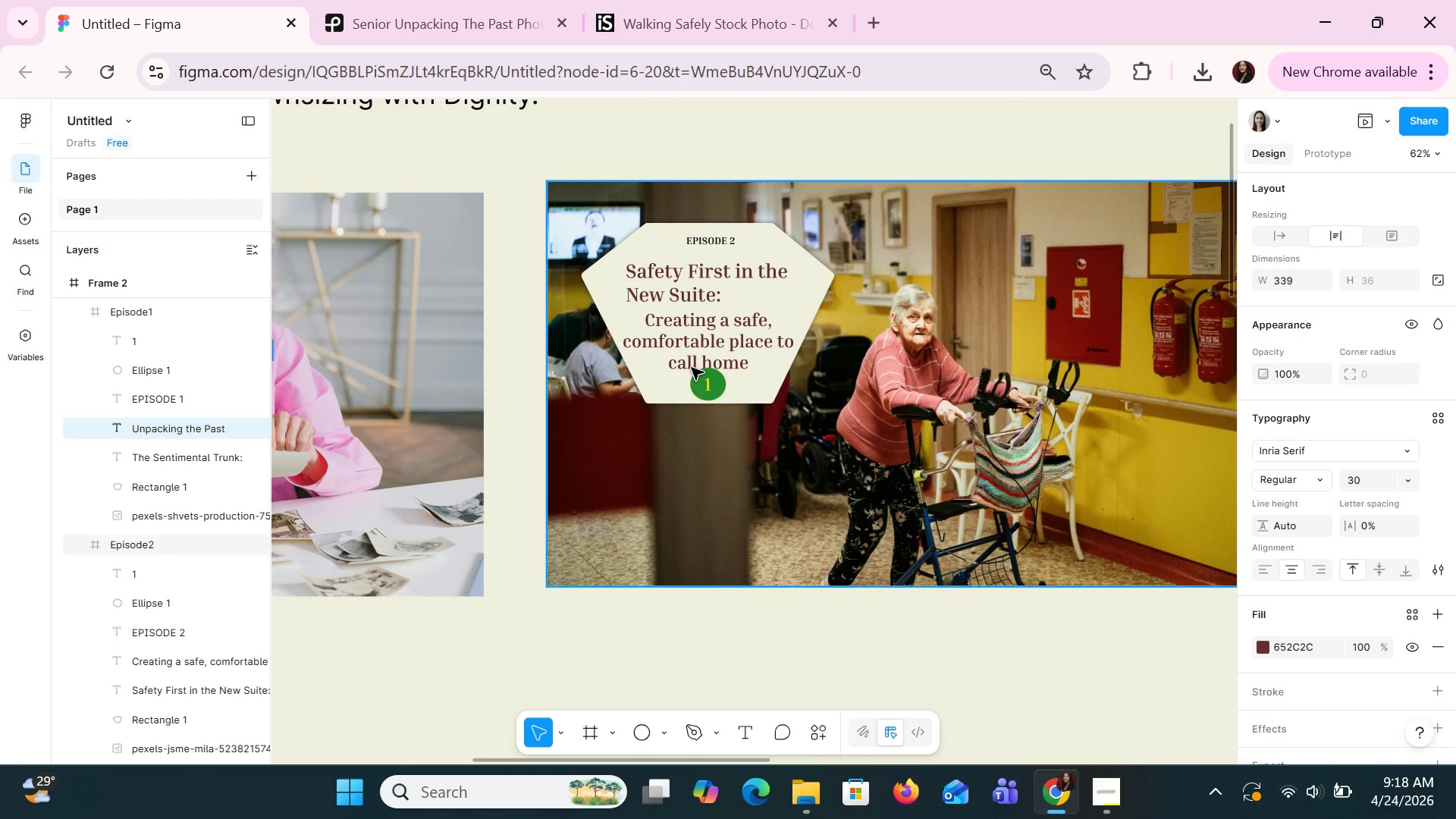 
double_click([695, 350])
 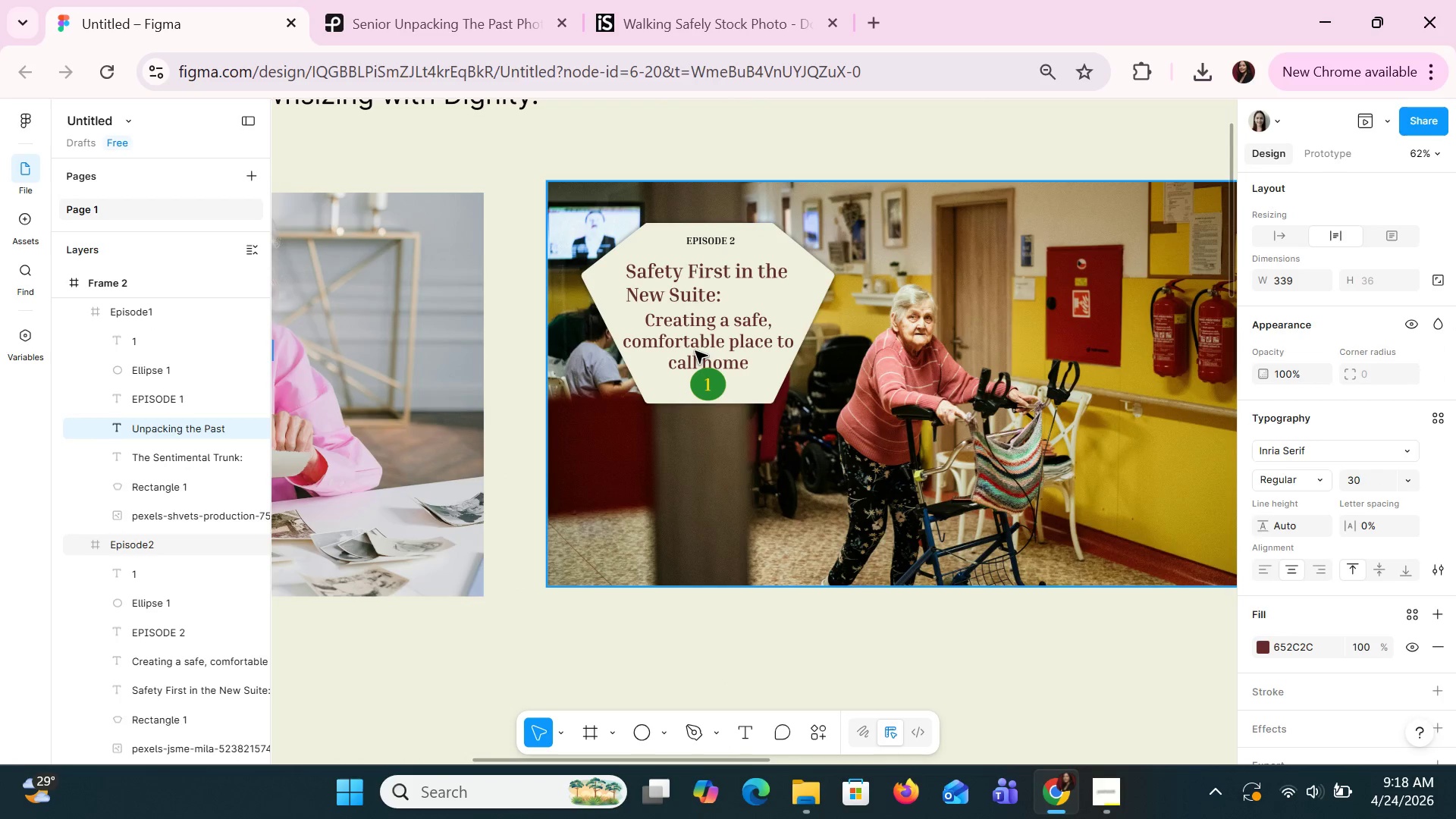 
triple_click([695, 350])
 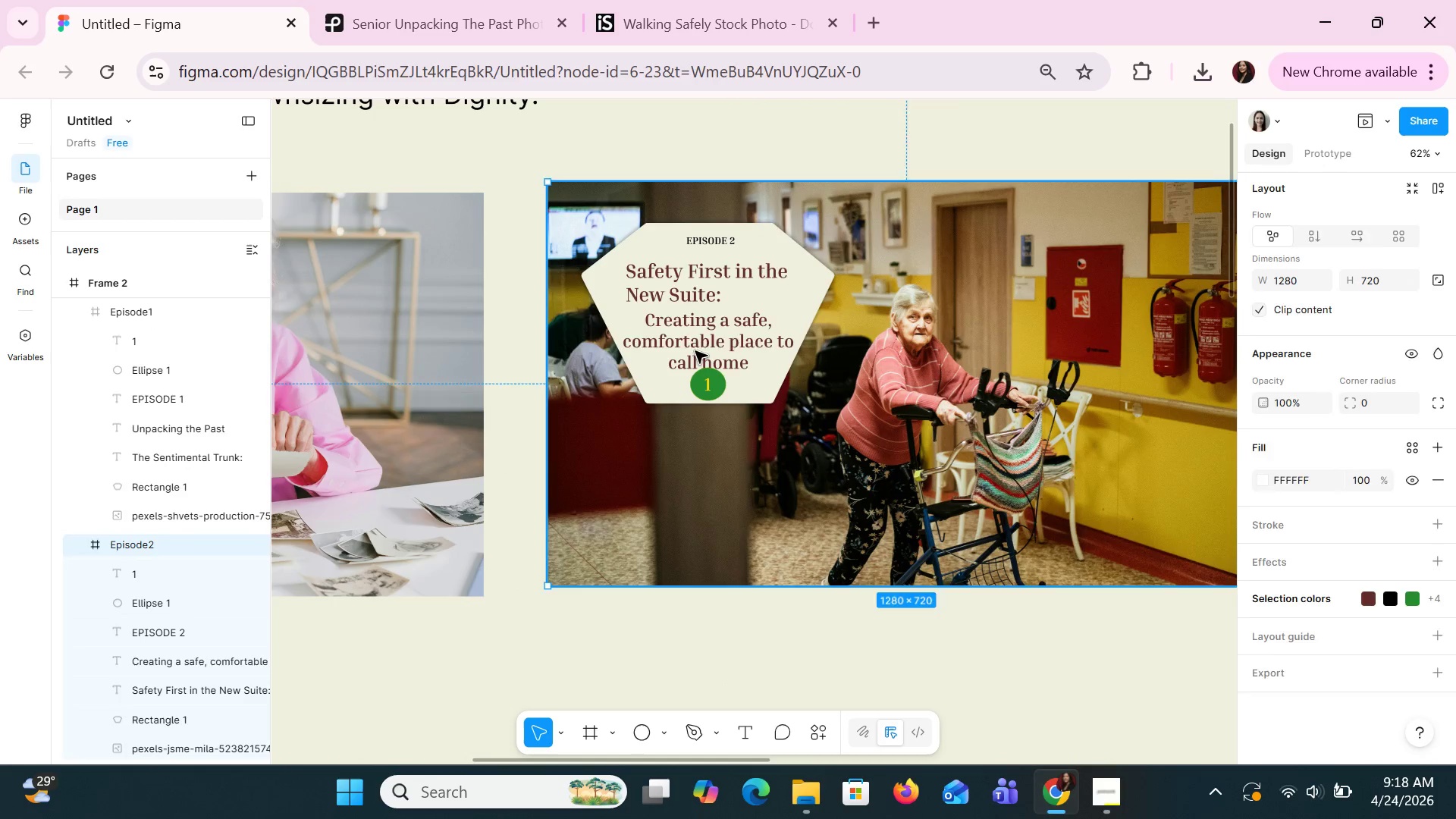 
triple_click([695, 350])
 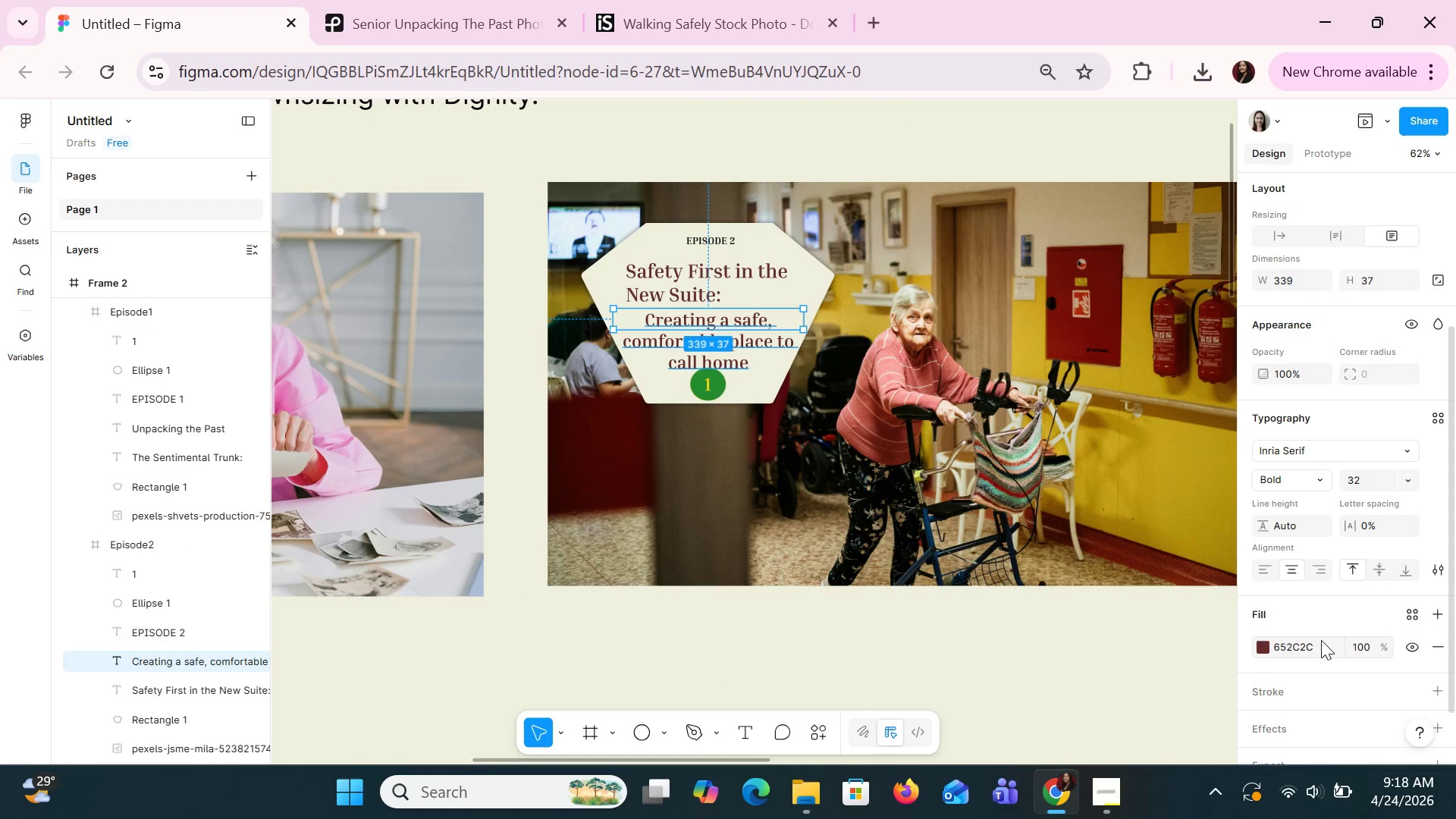 
scroll: coordinate [1329, 592], scroll_direction: down, amount: 2.0
 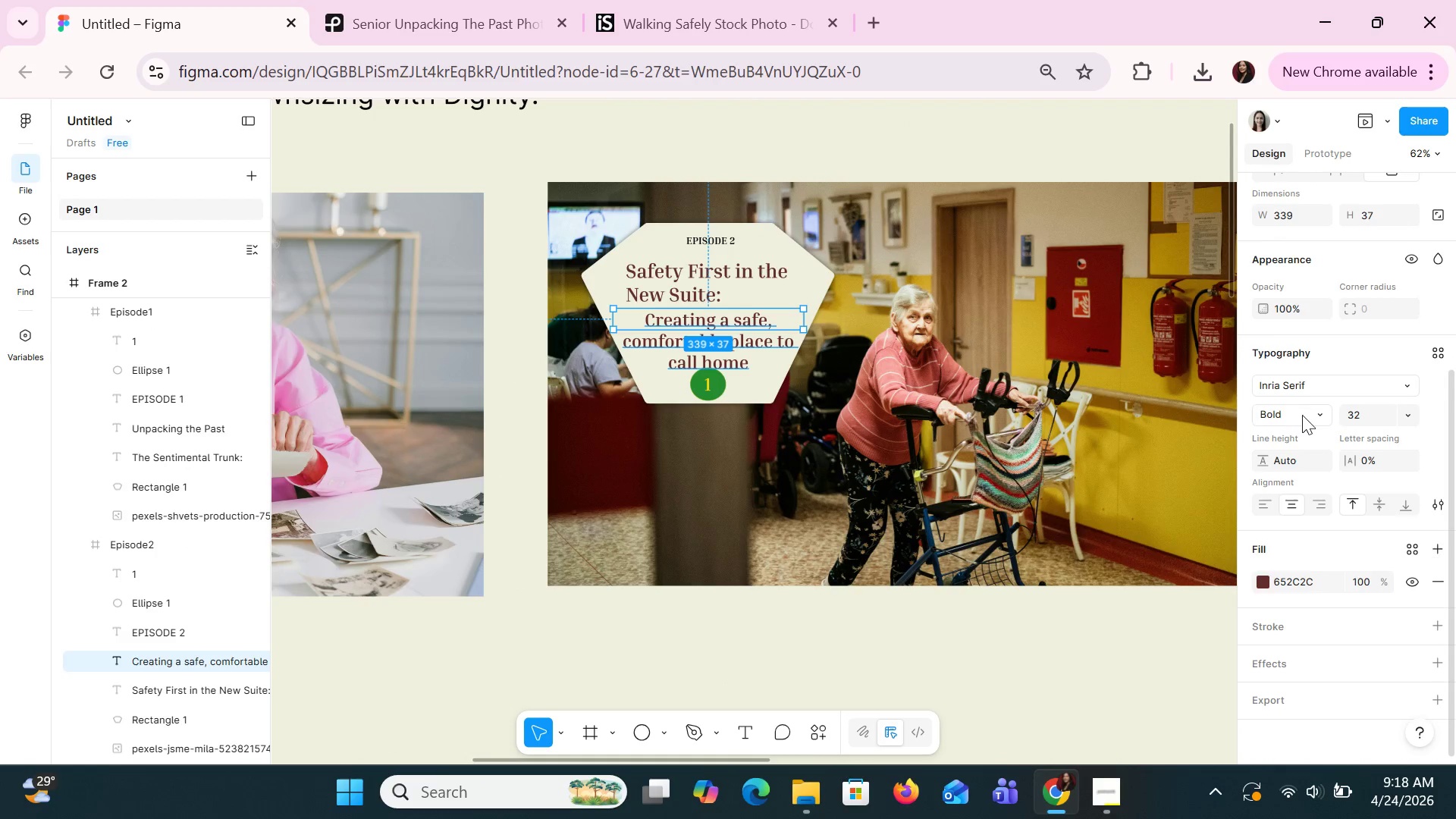 
left_click([1302, 416])
 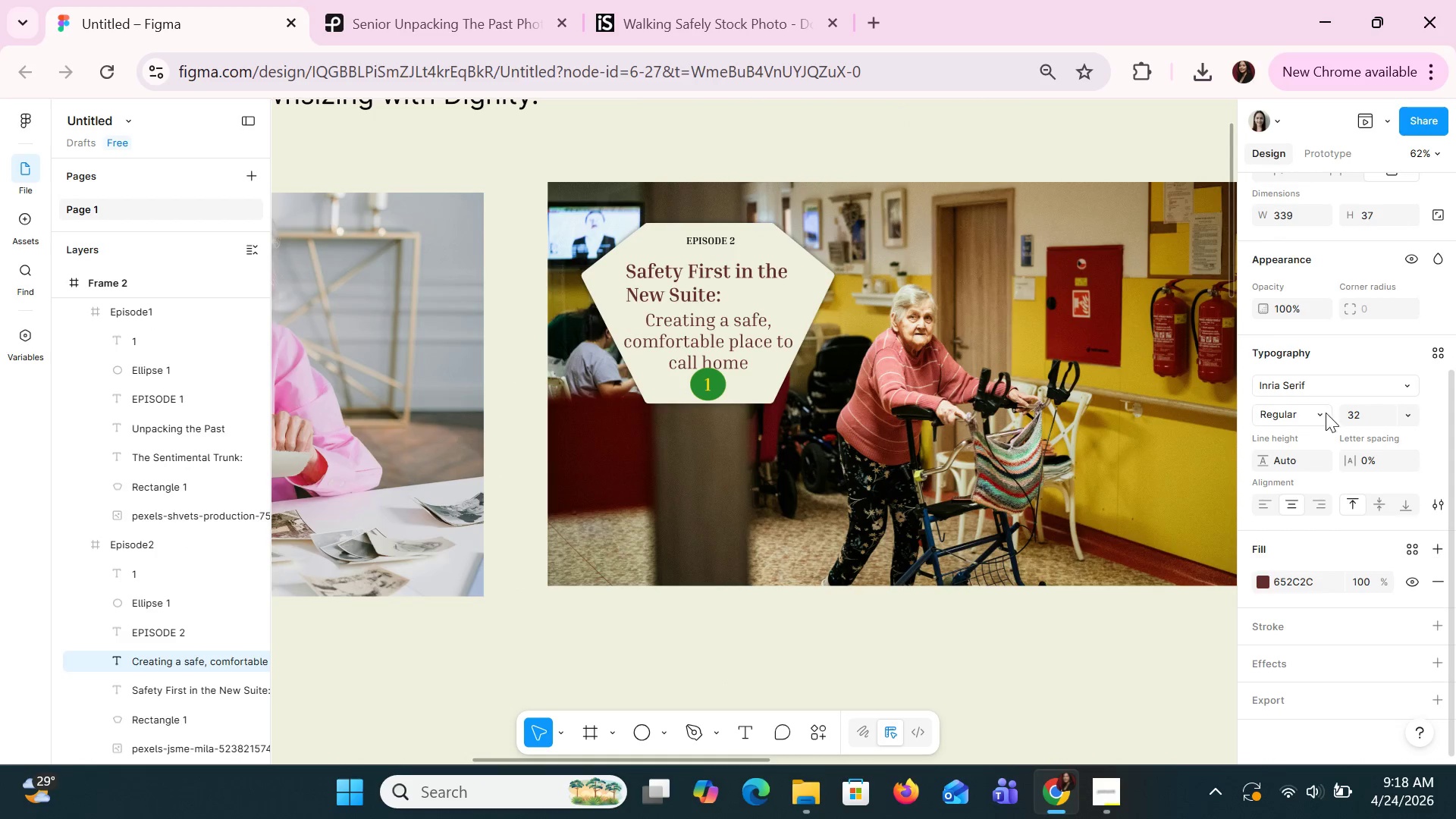 
left_click([1361, 416])
 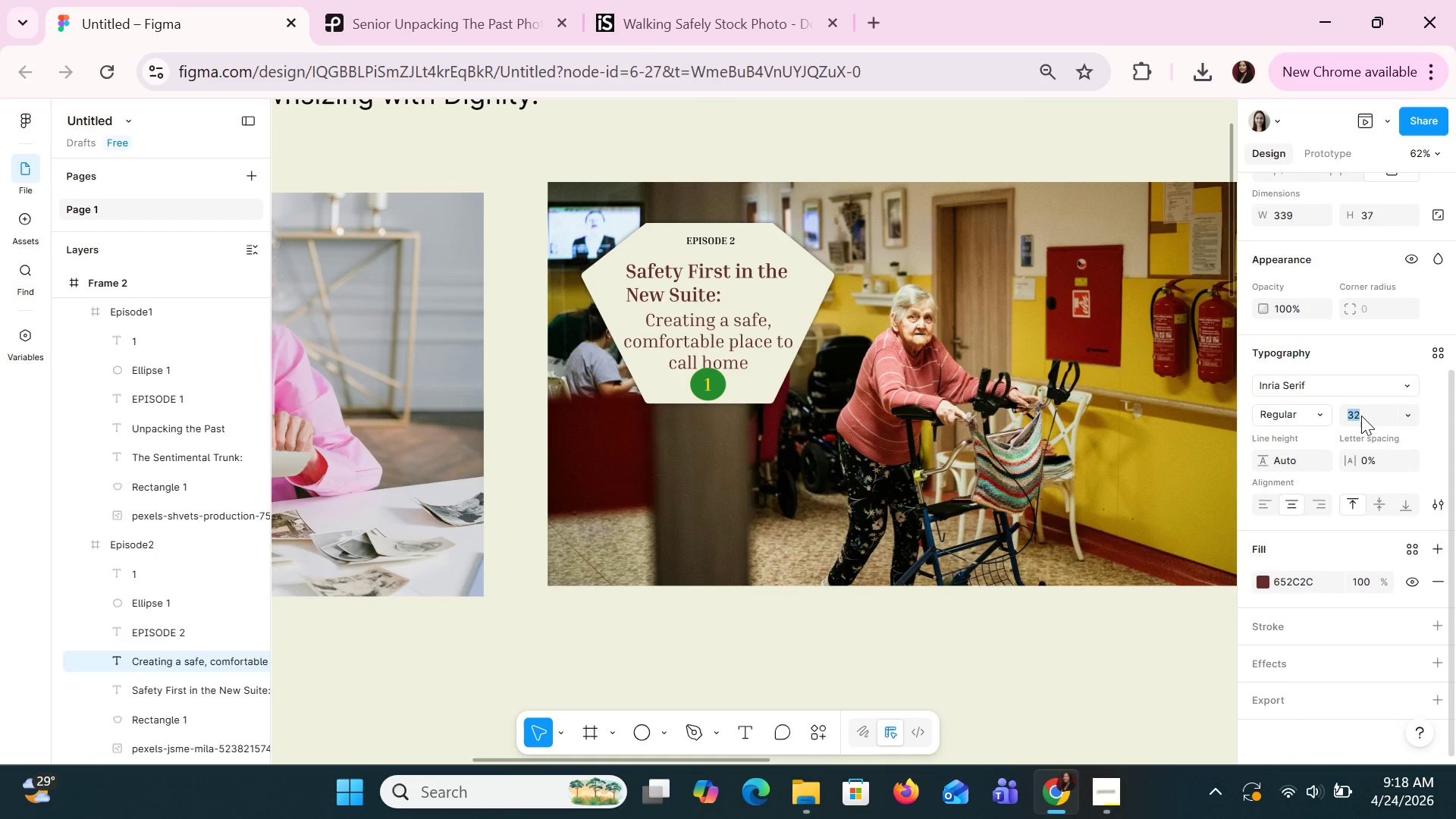 
type(30)
 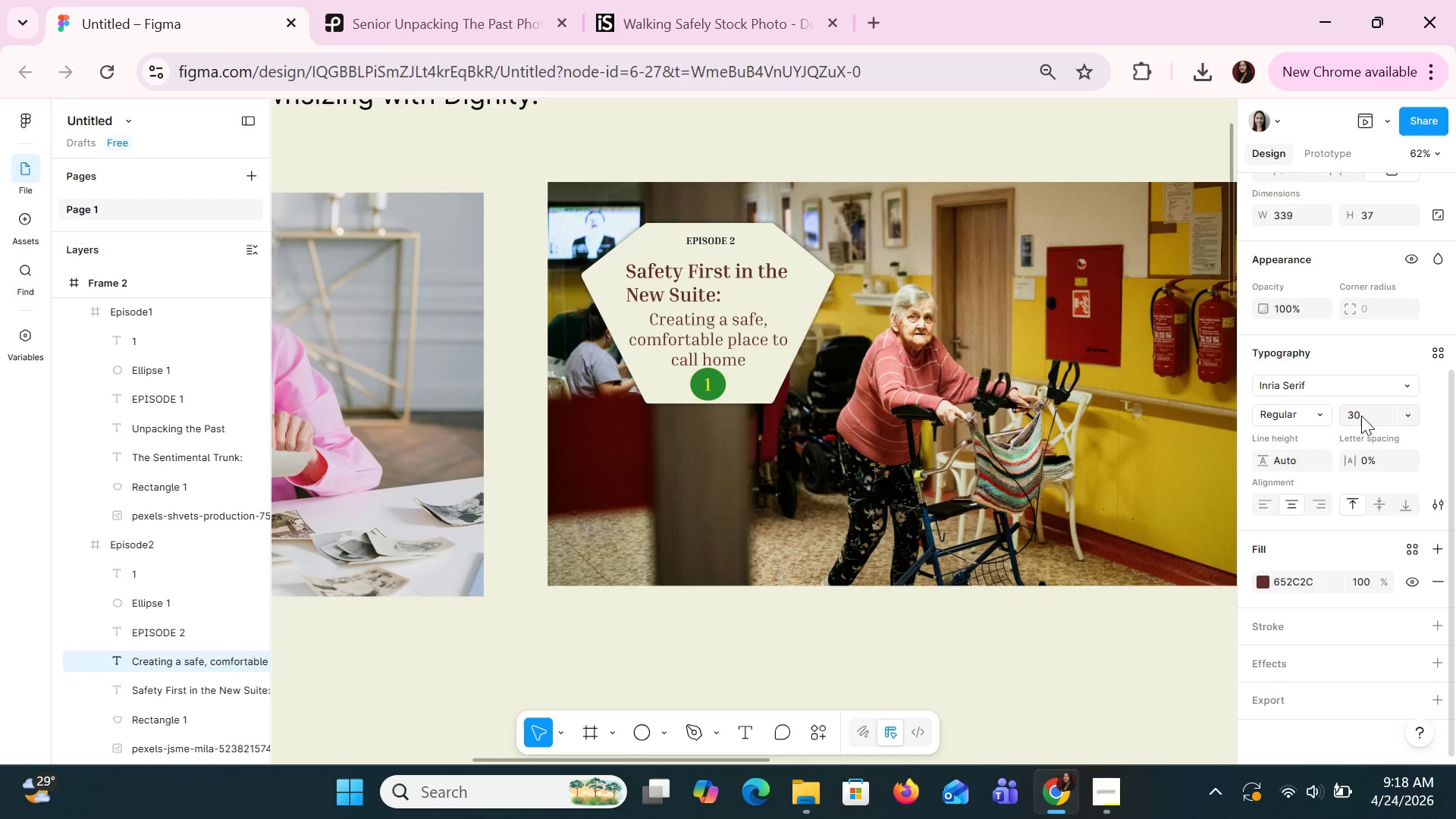 
key(Enter)
 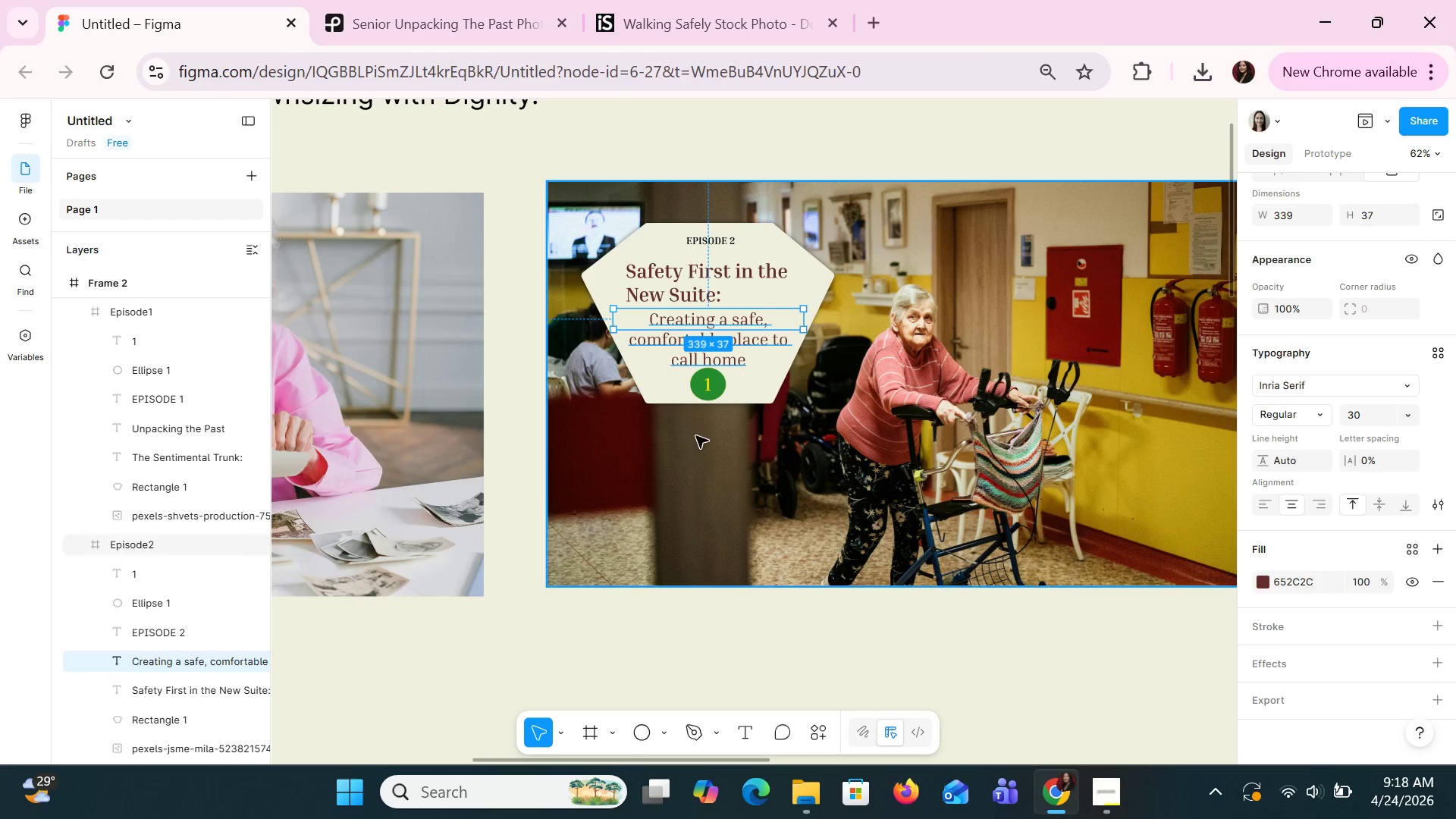 
left_click([711, 392])
 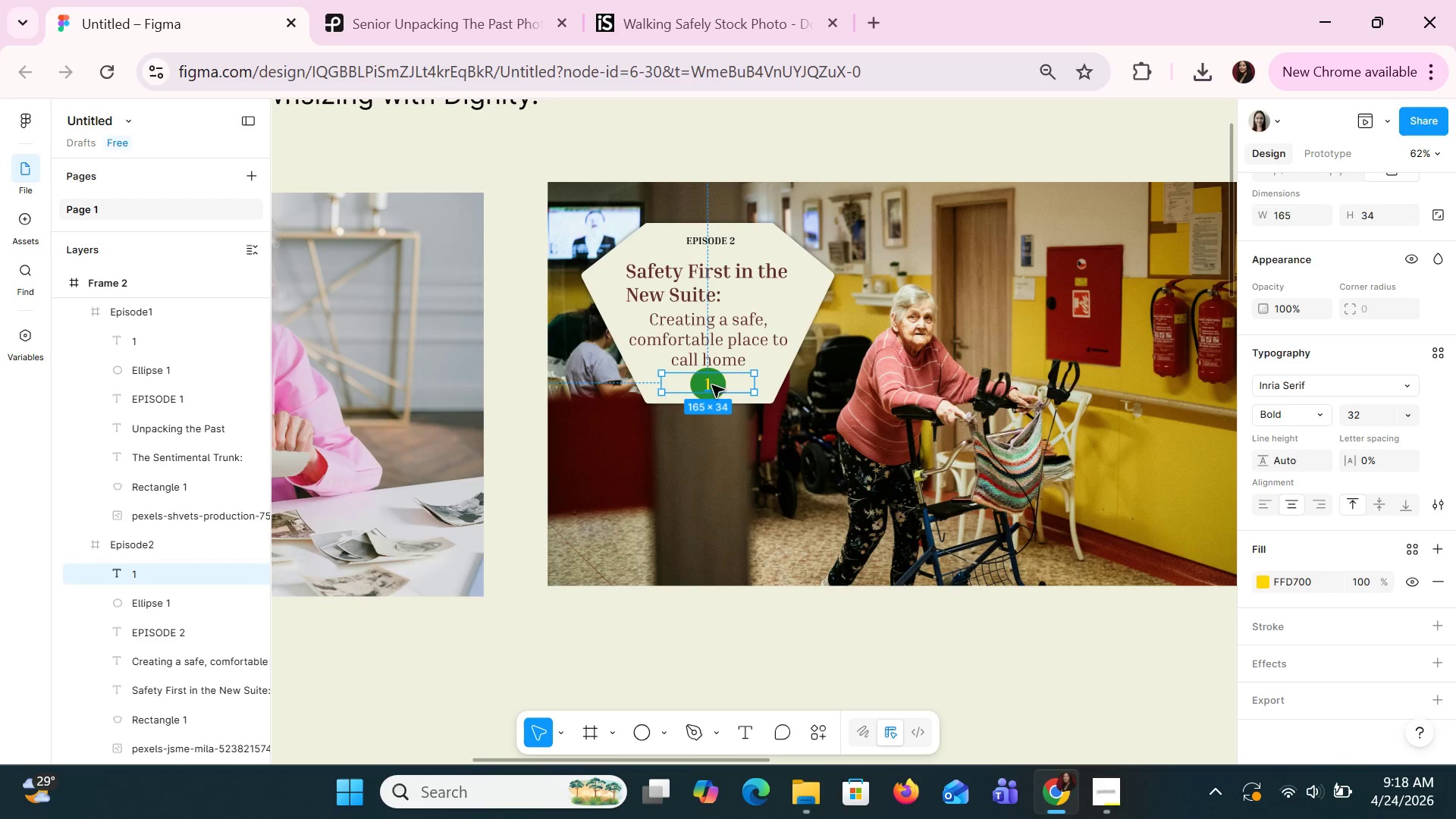 
hold_key(key=ShiftLeft, duration=0.84)
 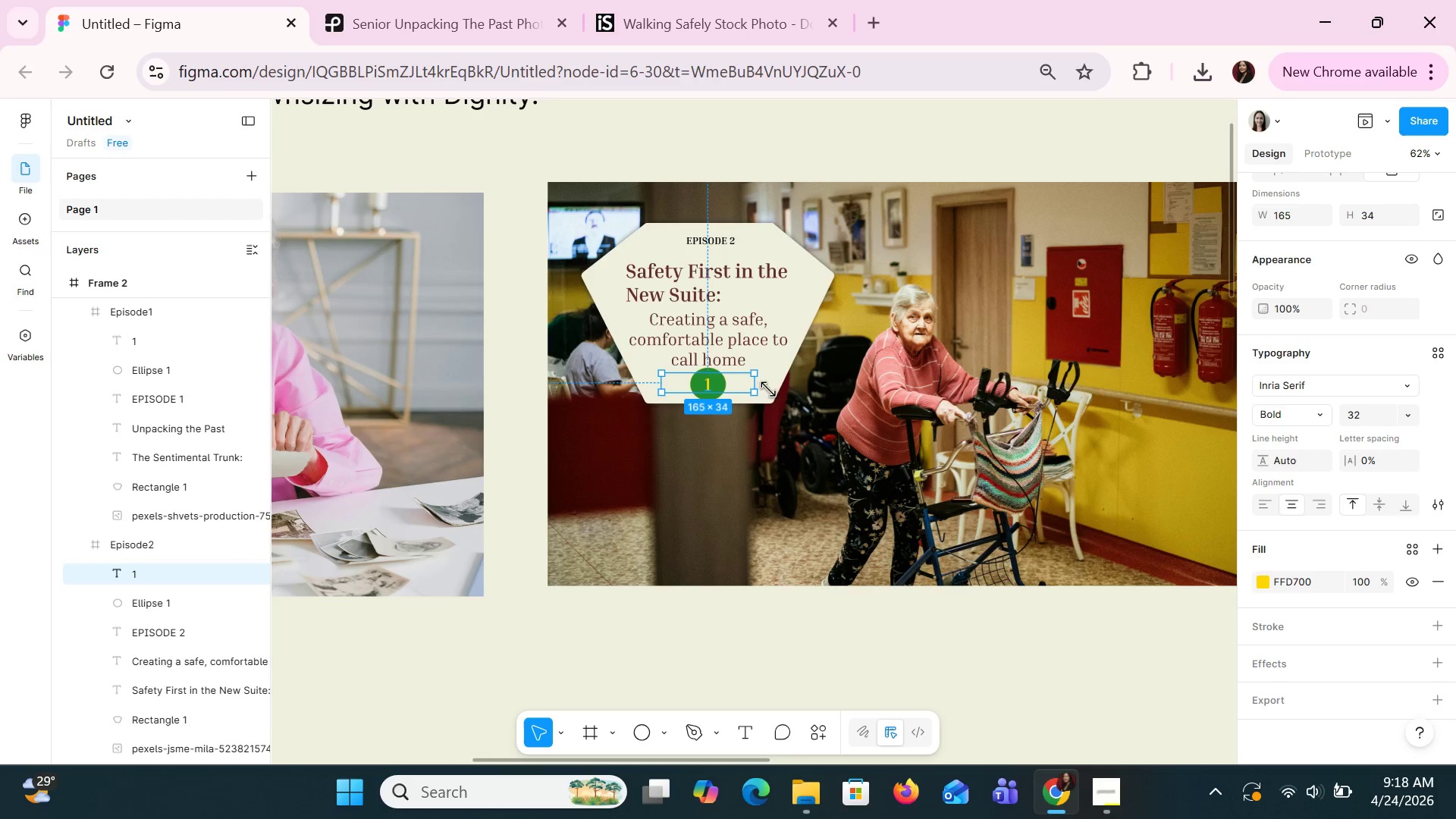 
left_click([777, 360])
 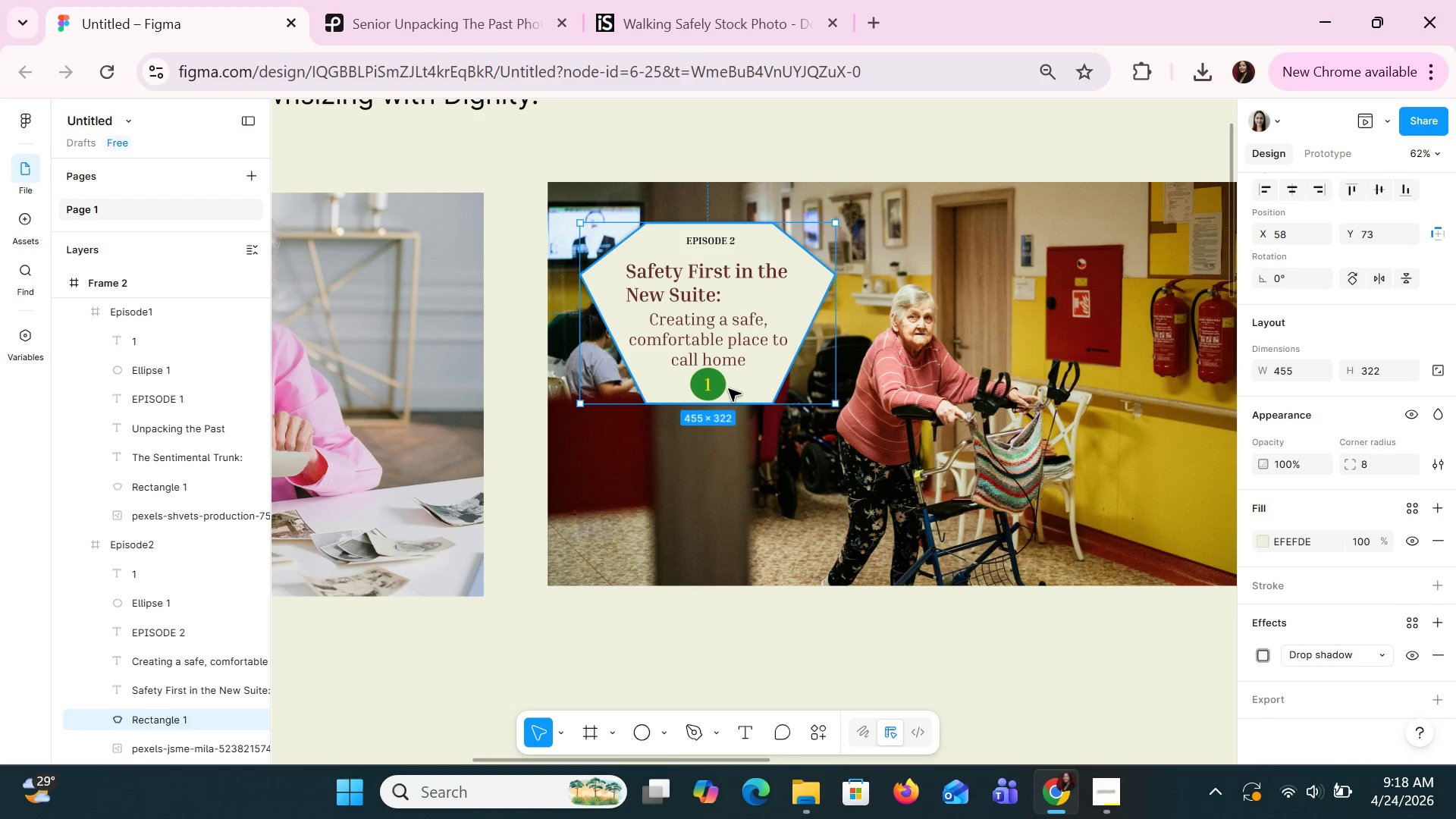 
double_click([725, 386])
 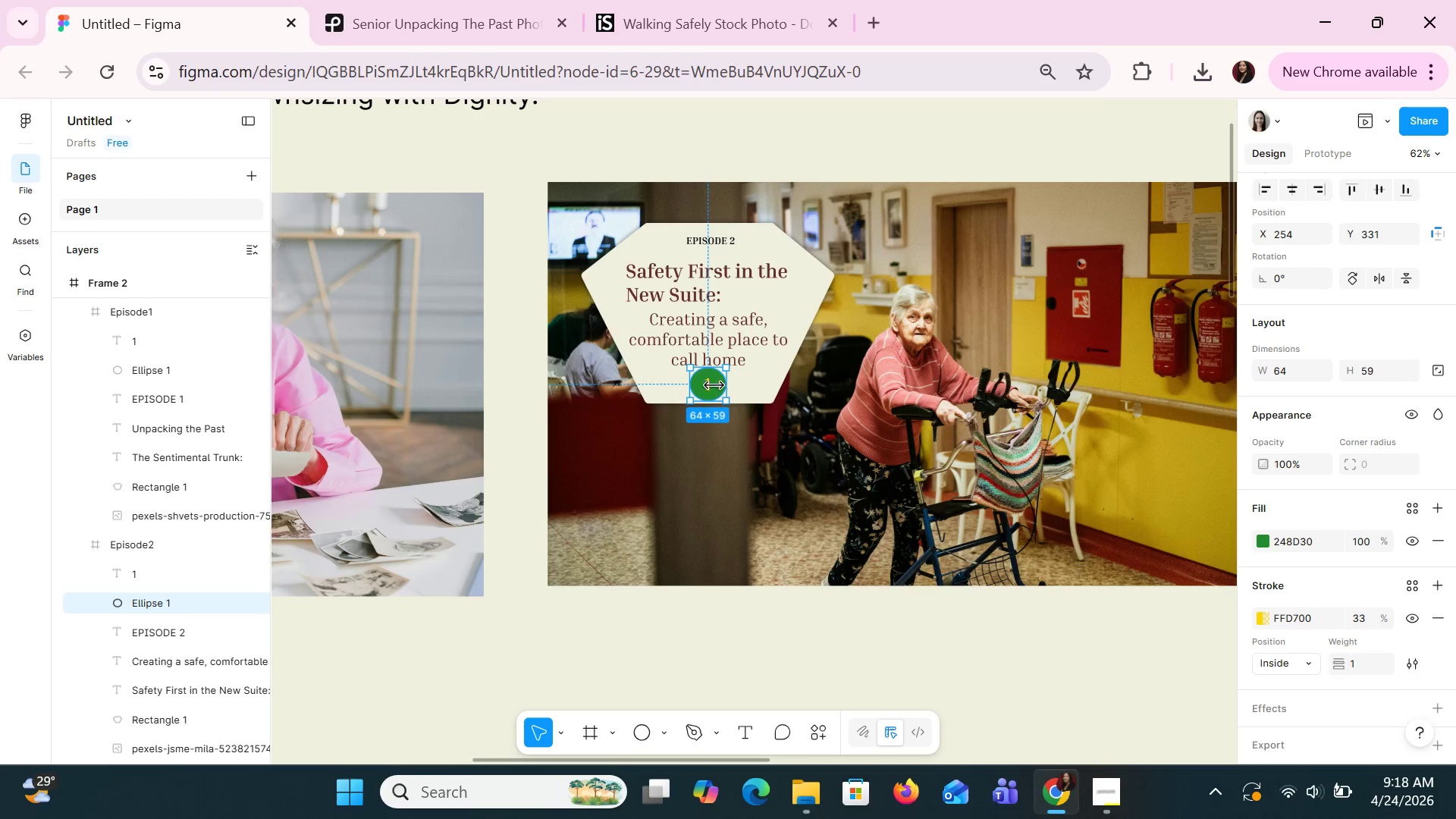 
hold_key(key=ShiftLeft, duration=0.55)
left_click([708, 388])
 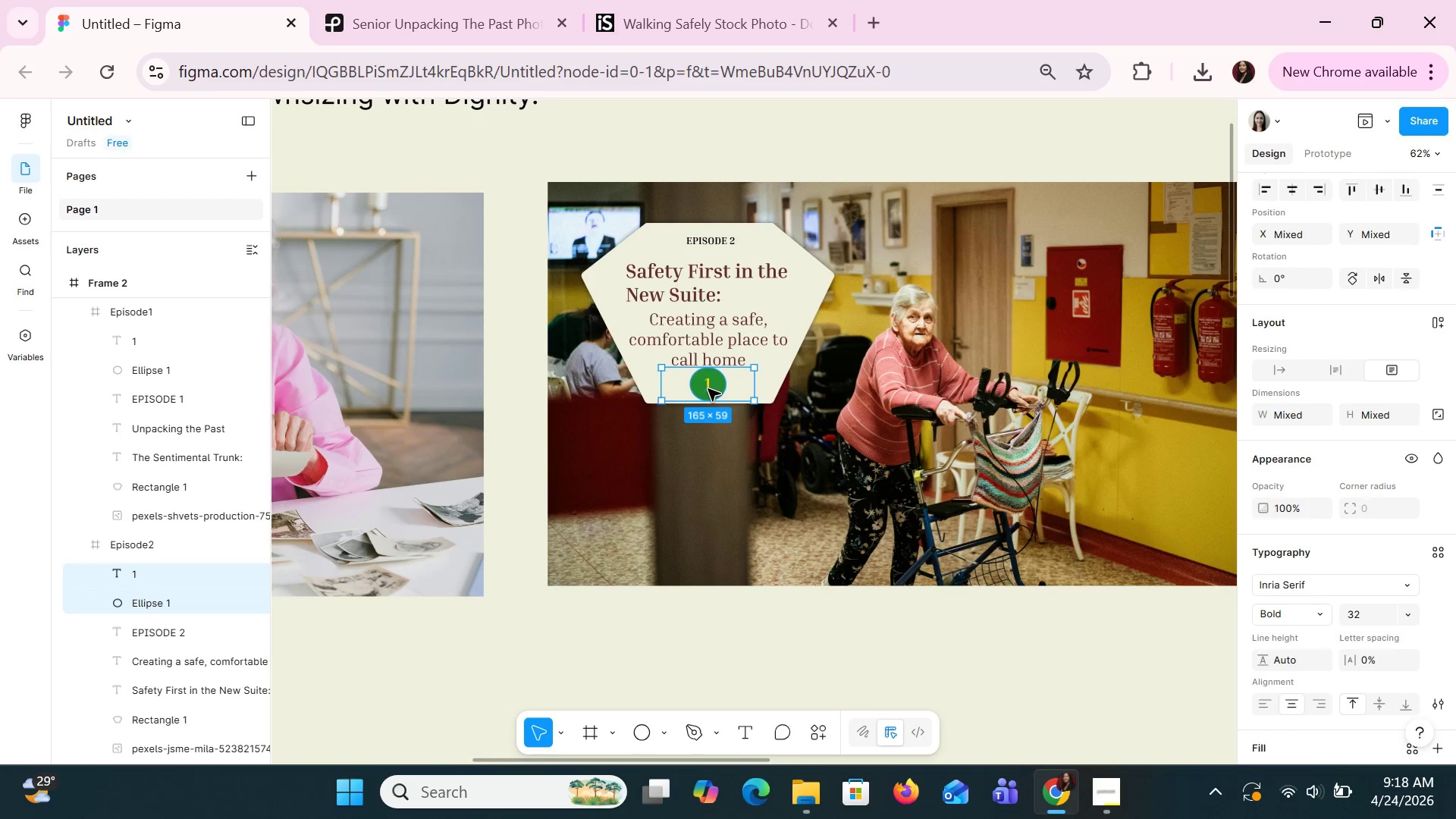 
hold_key(key=ArrowDown, duration=1.01)
 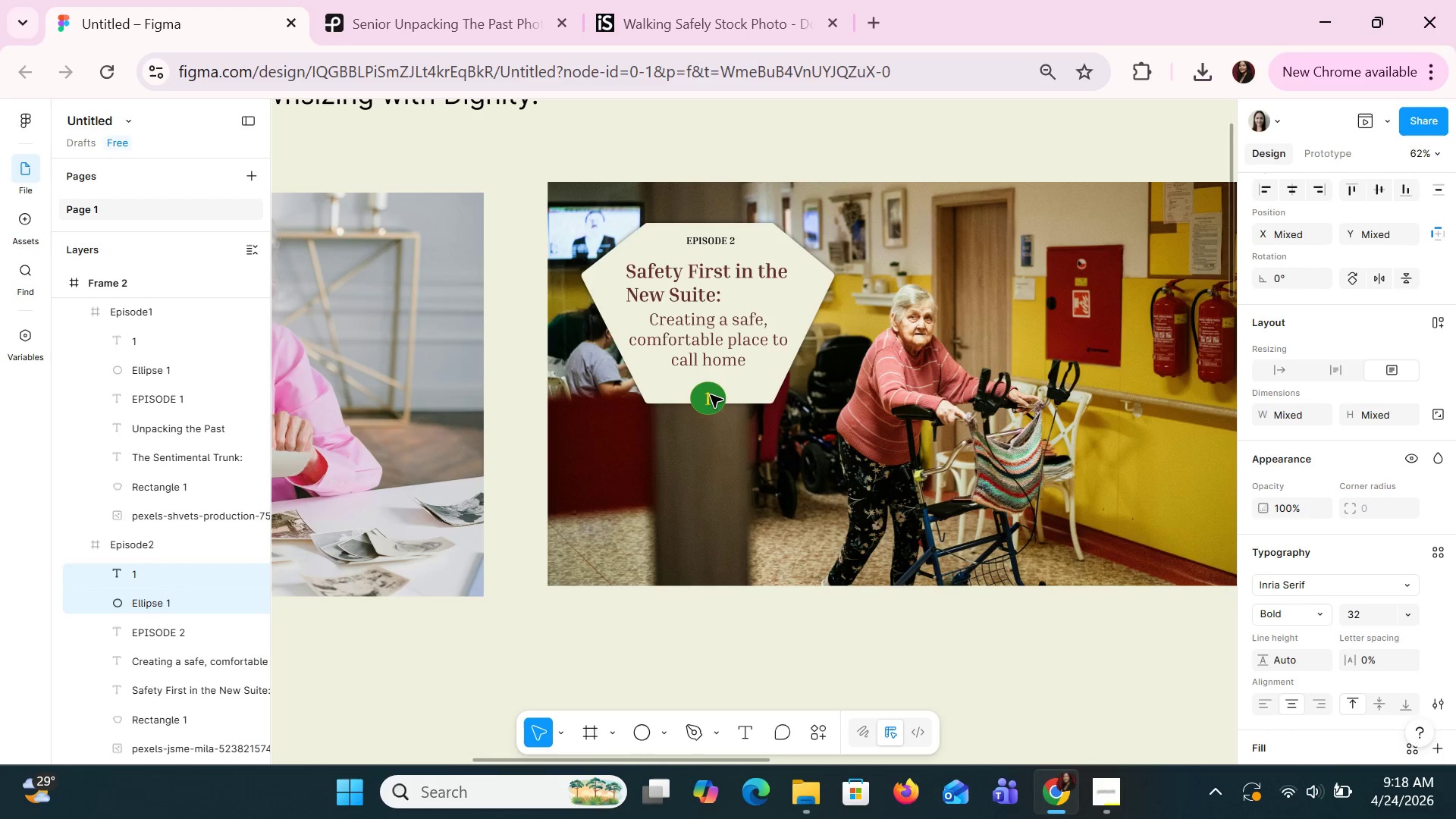 
key(ArrowDown)
 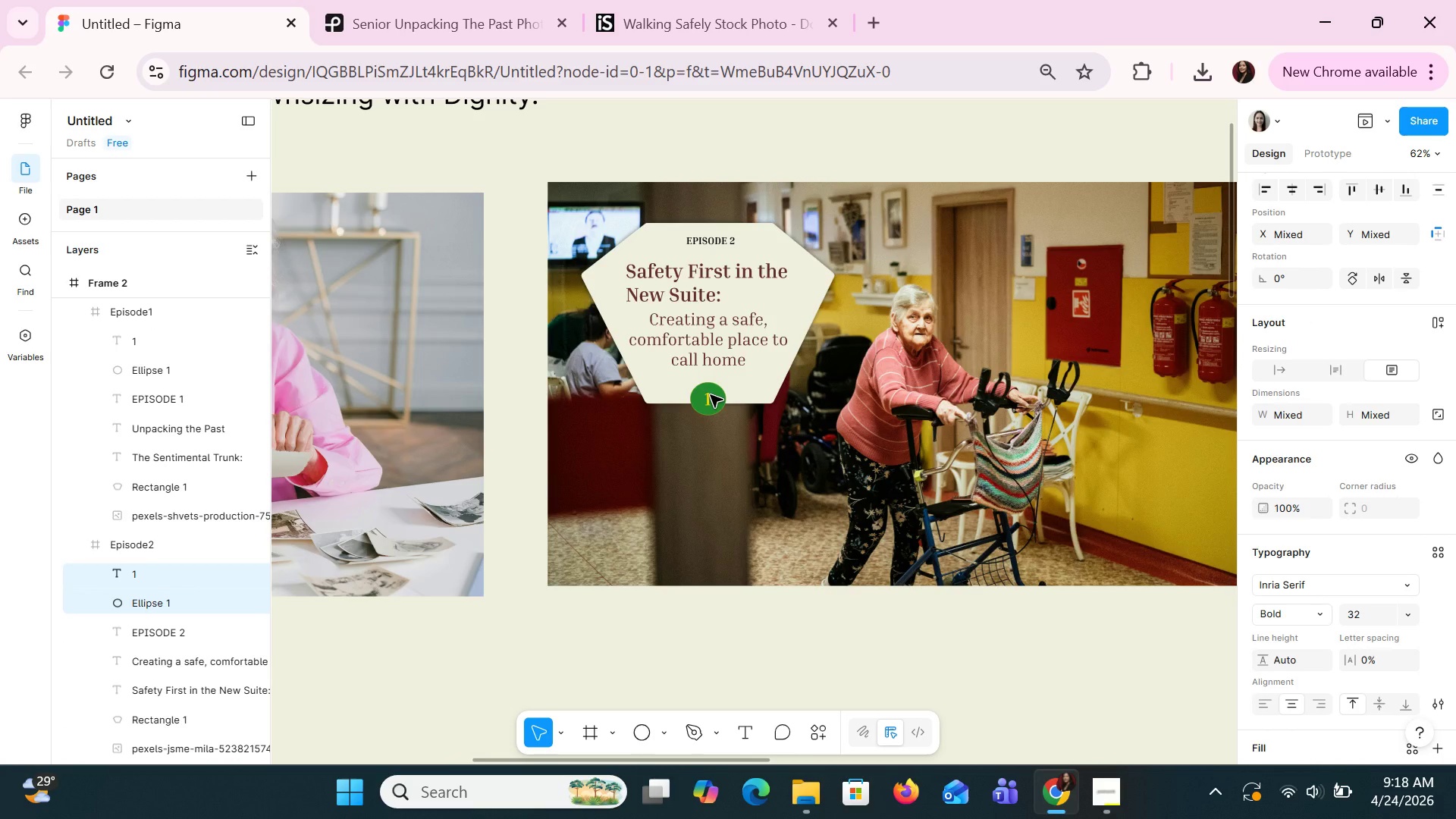 
key(ArrowDown)
 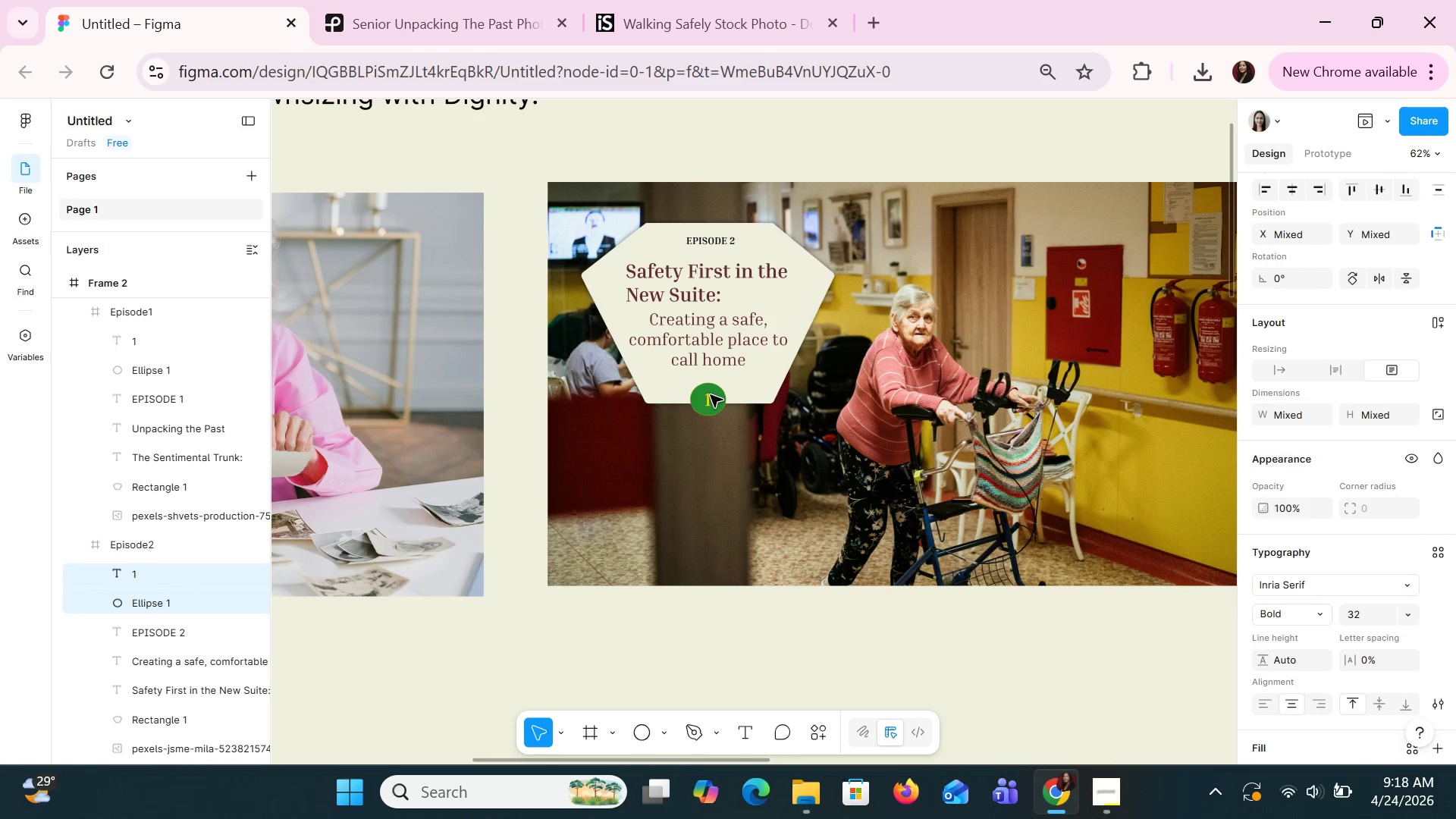 
key(ArrowDown)
 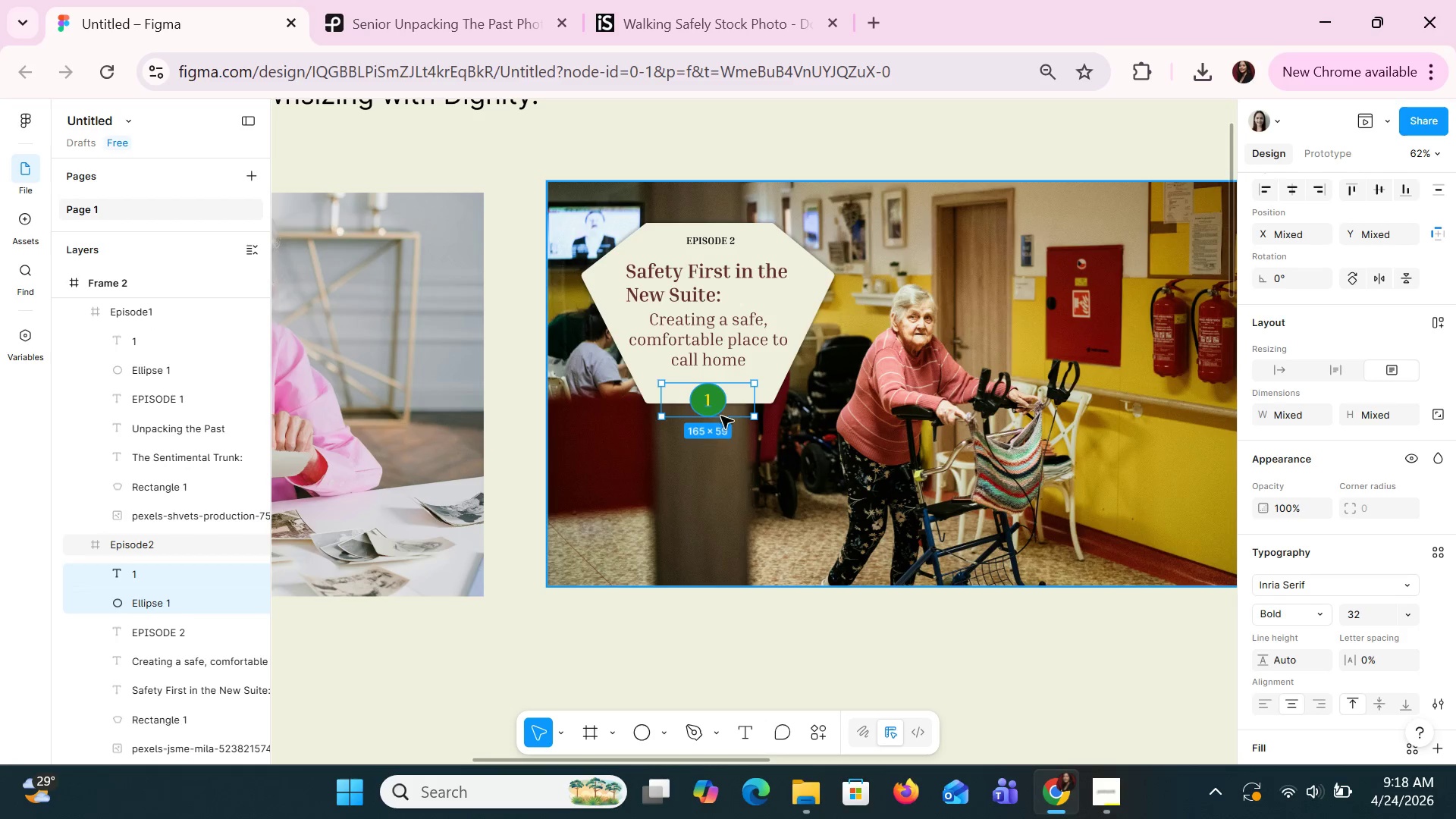 
double_click([704, 397])
 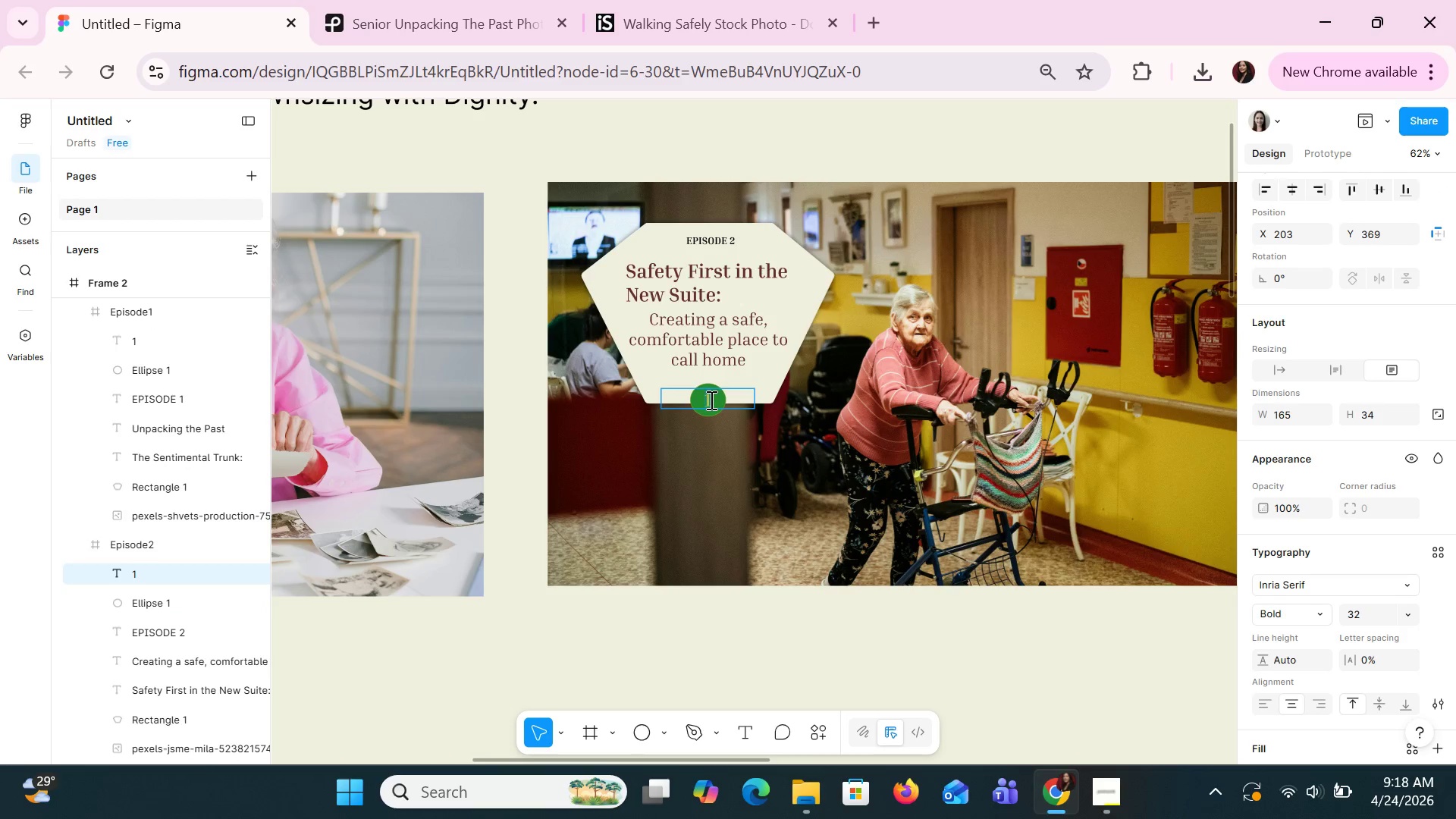 
left_click([710, 400])
 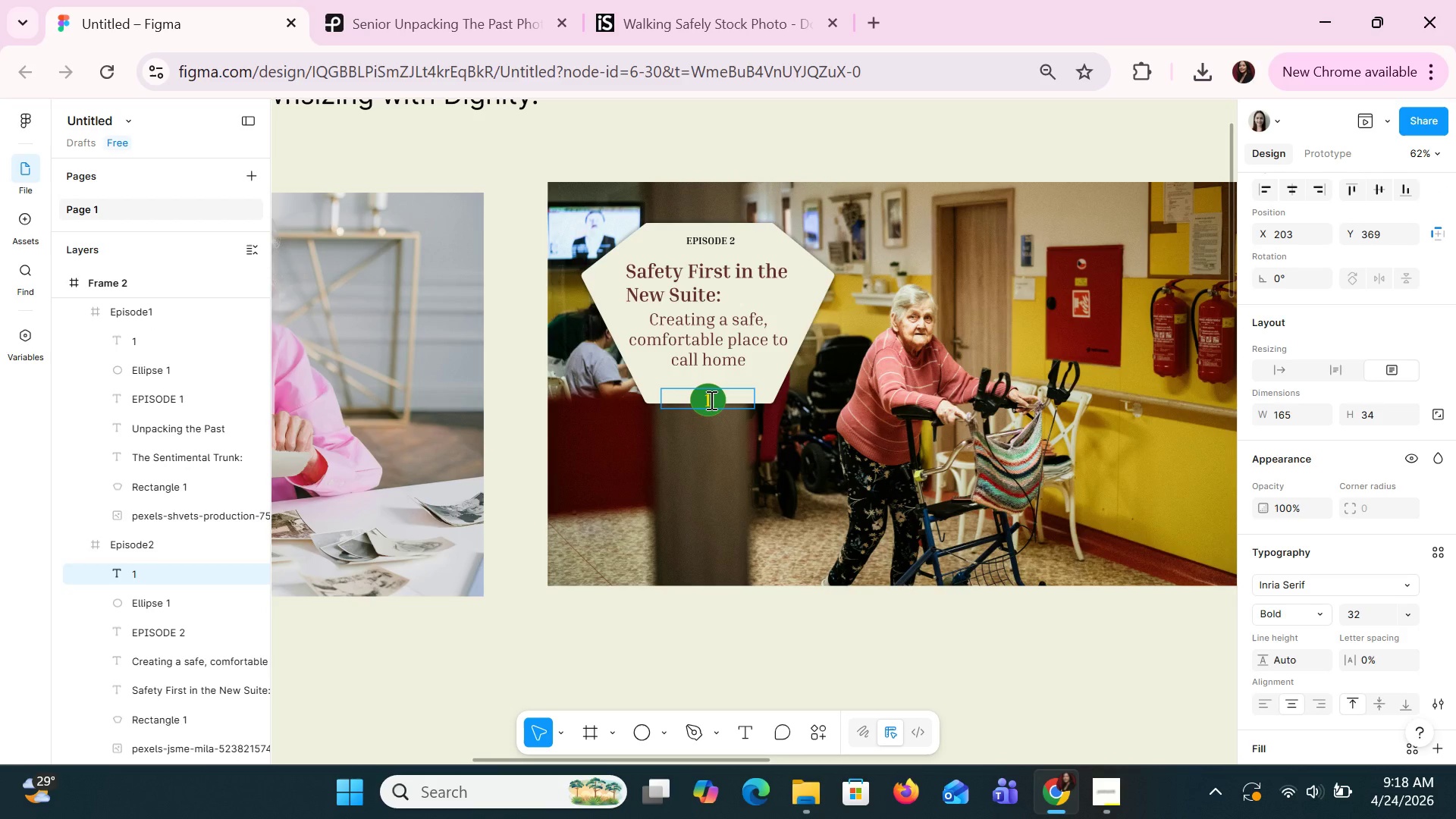 
key(Backspace)
 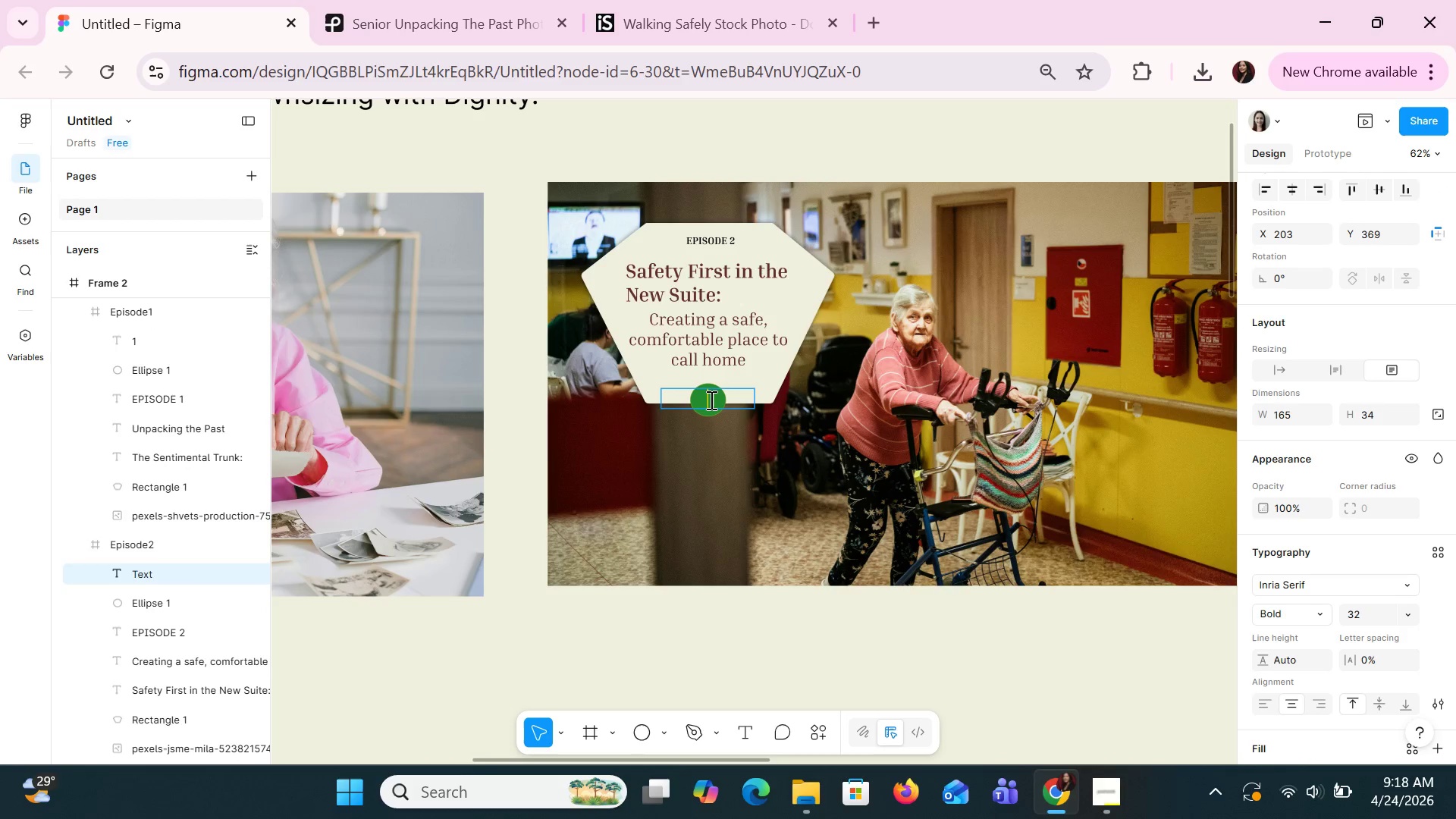 
key(2)
 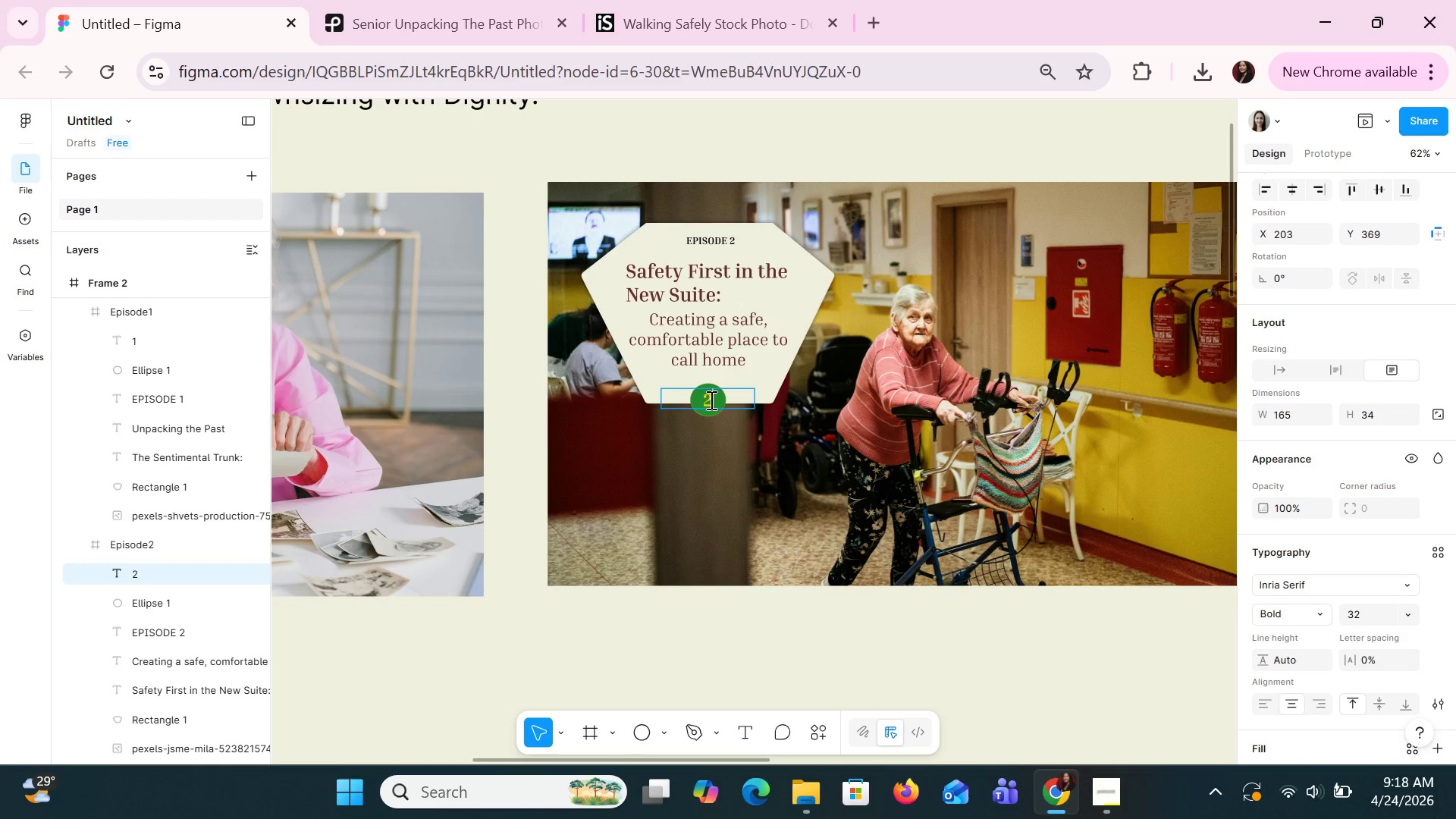 
key(Enter)
 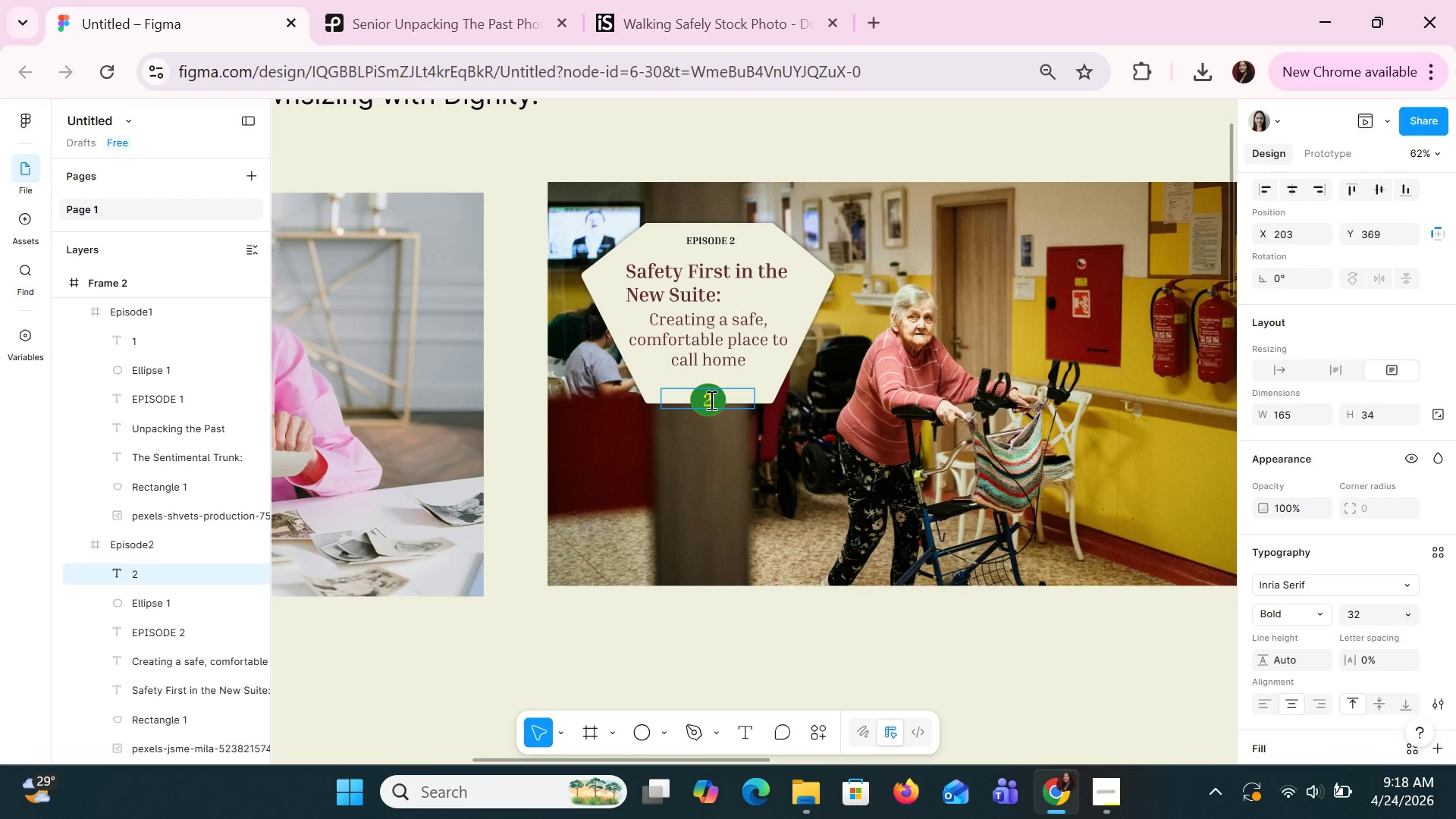 
key(Backspace)
 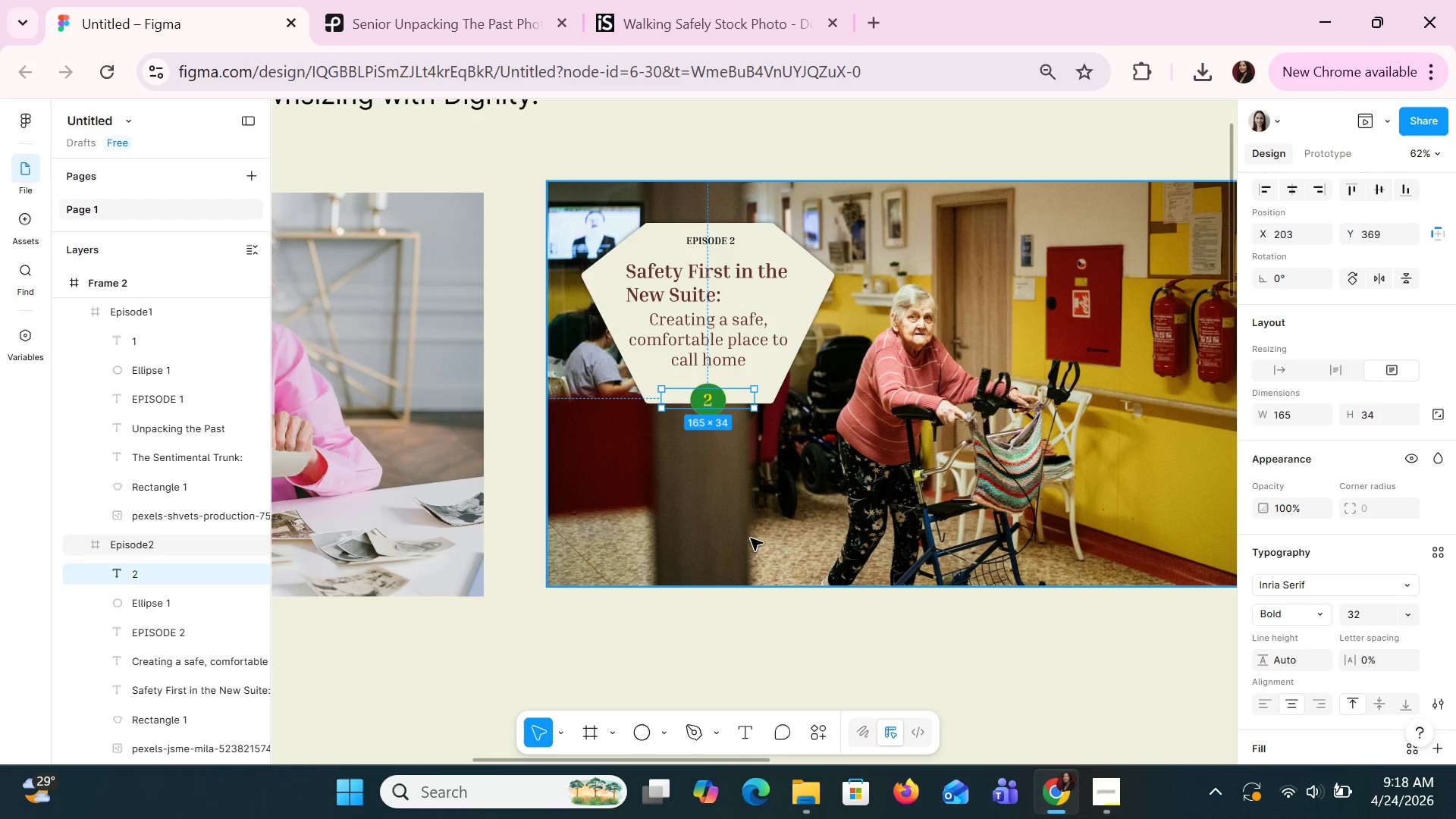 
left_click([702, 289])
 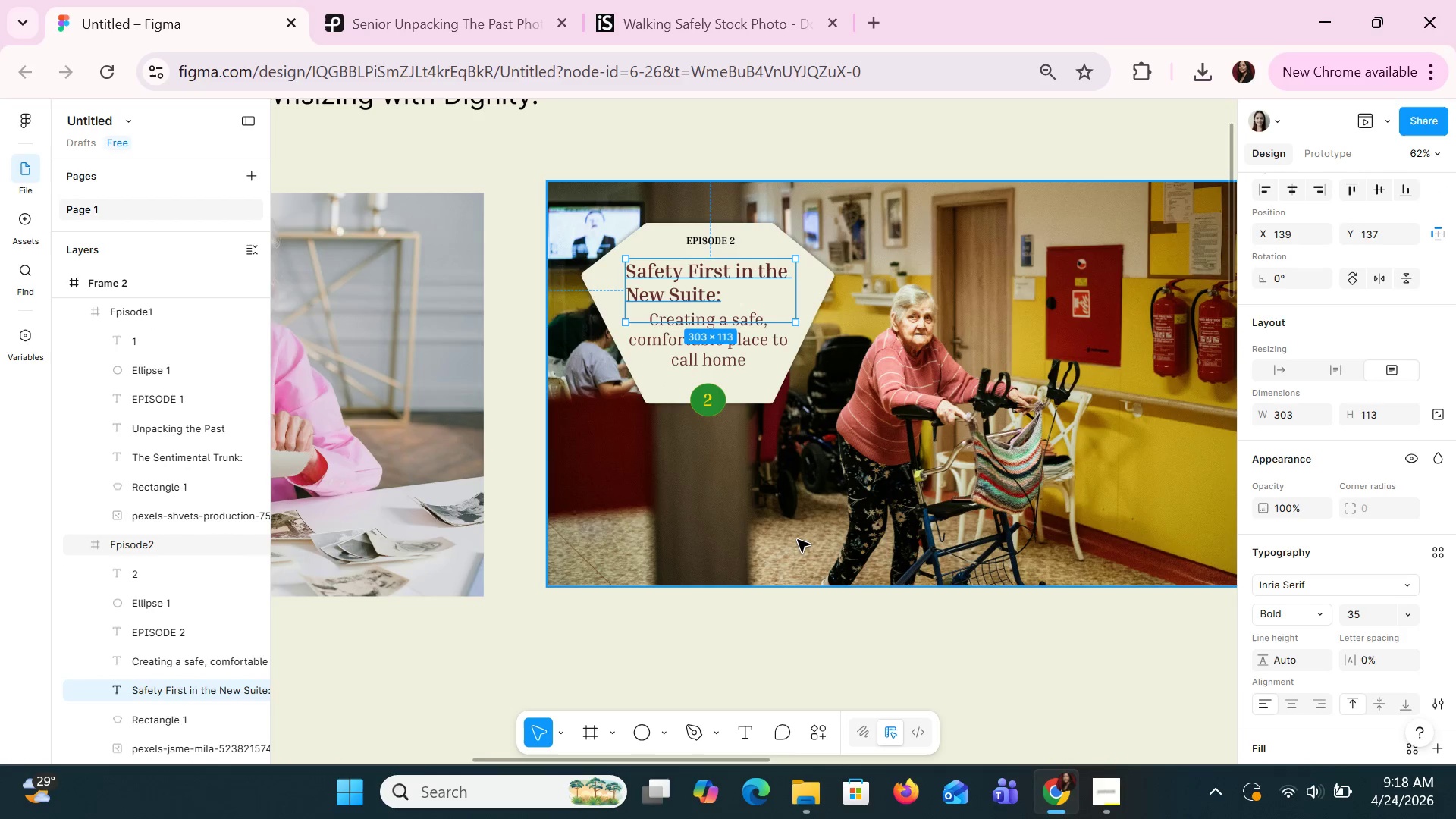 
key(Alt+AltLeft)
 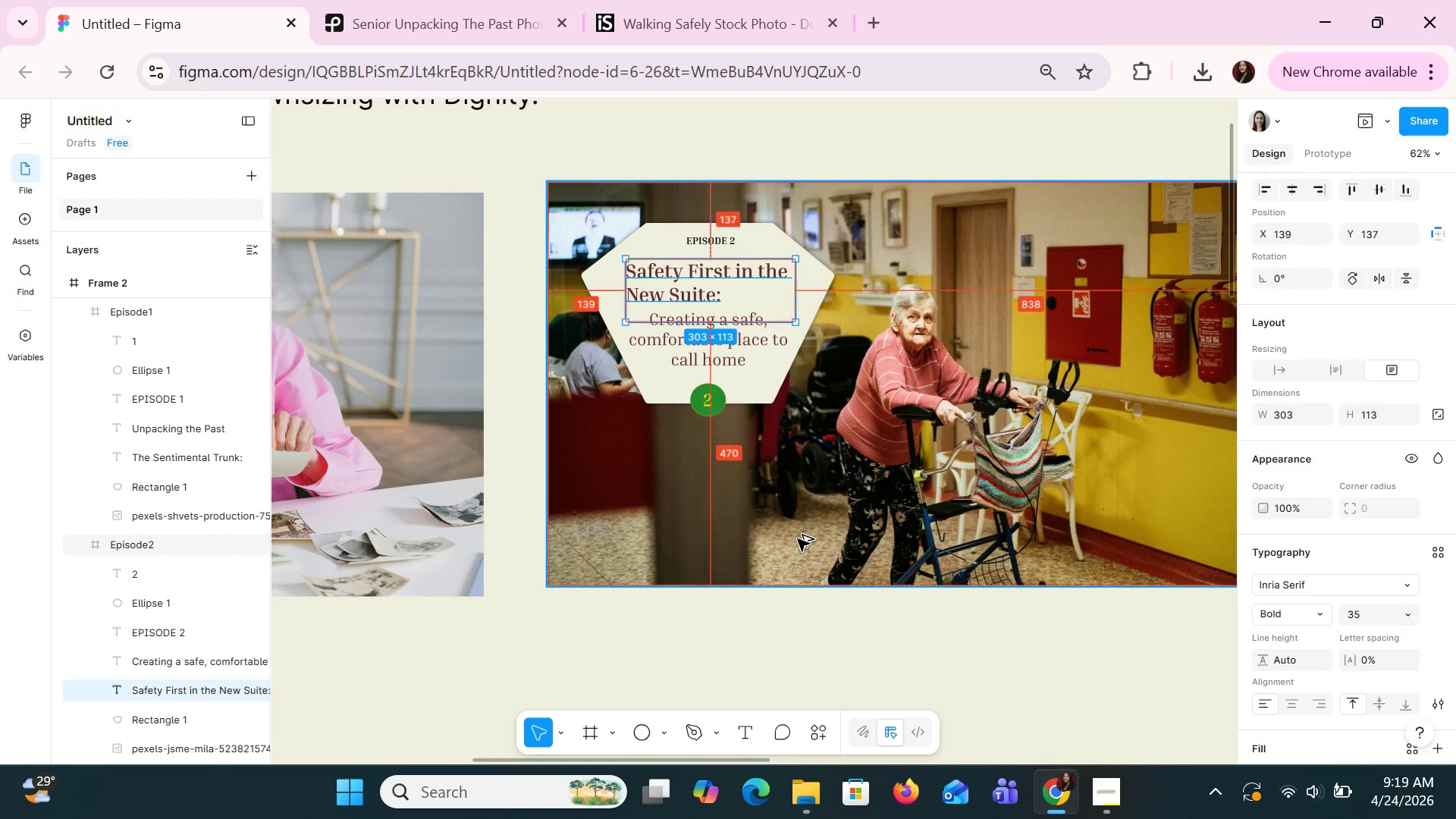 
key(Alt+Tab)